 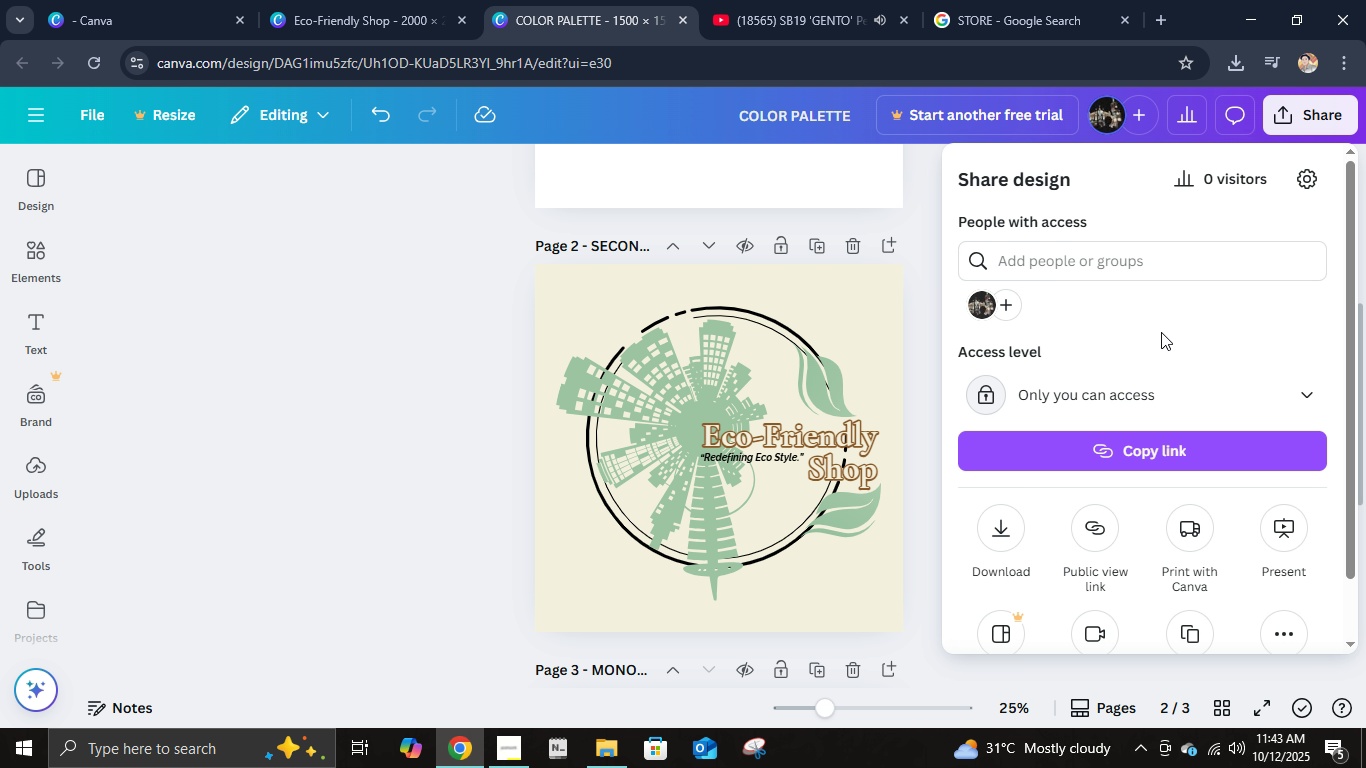 
scroll: coordinate [1111, 564], scroll_direction: down, amount: 2.0
 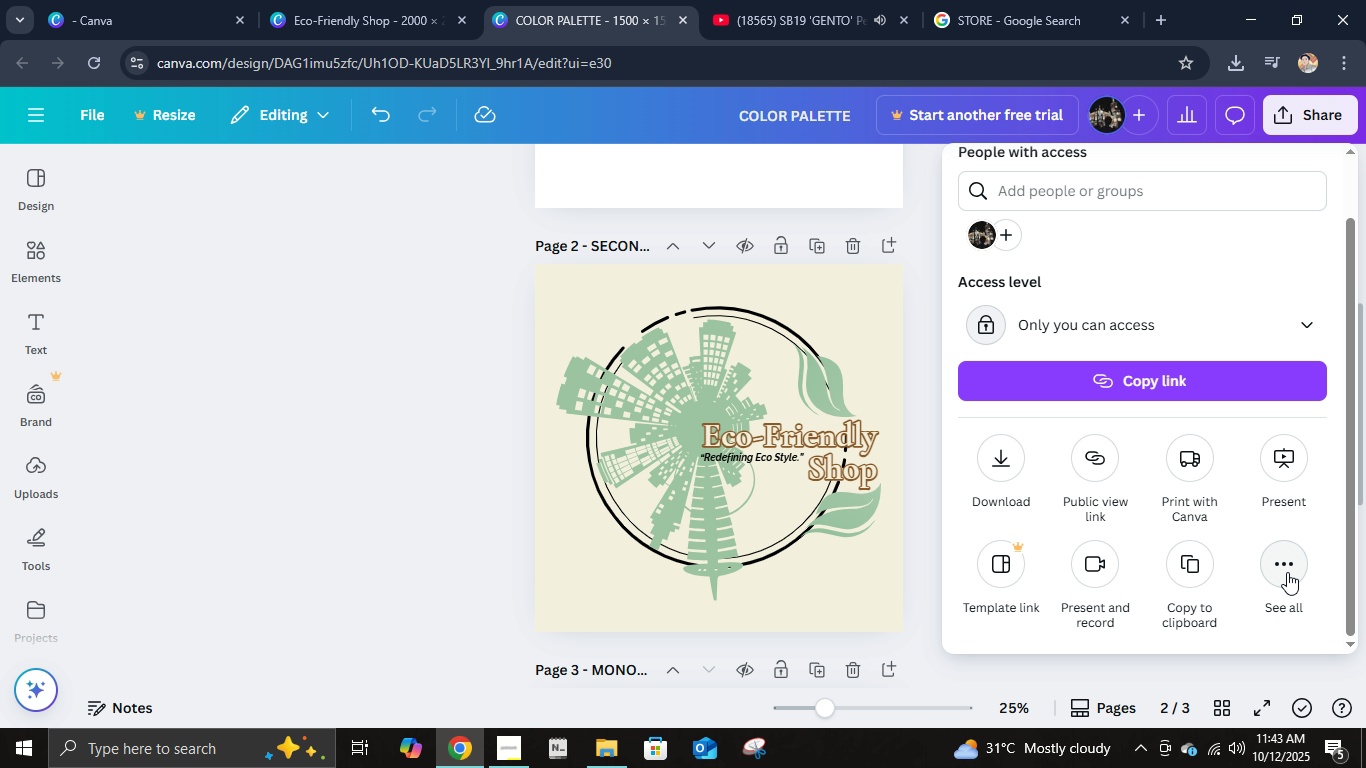 
left_click([1287, 572])
 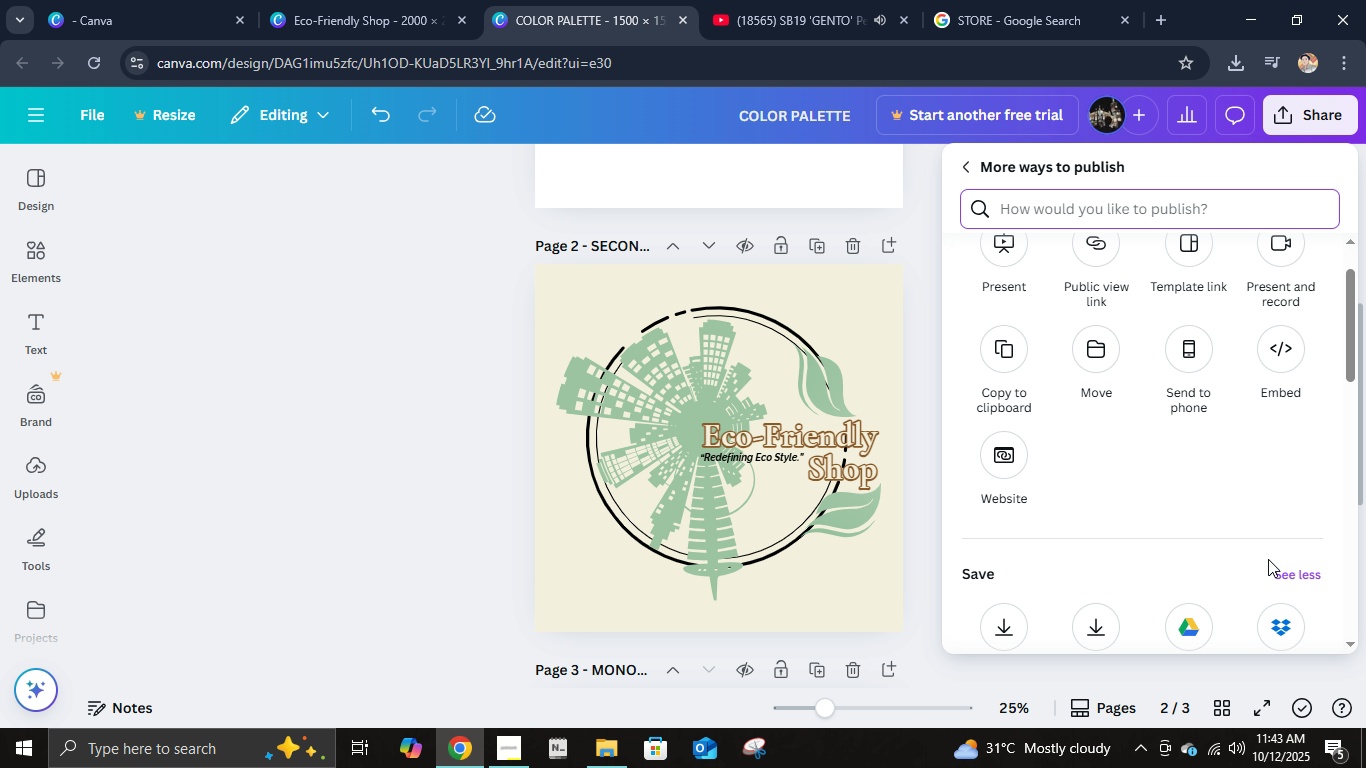 
scroll: coordinate [1211, 543], scroll_direction: down, amount: 4.0
 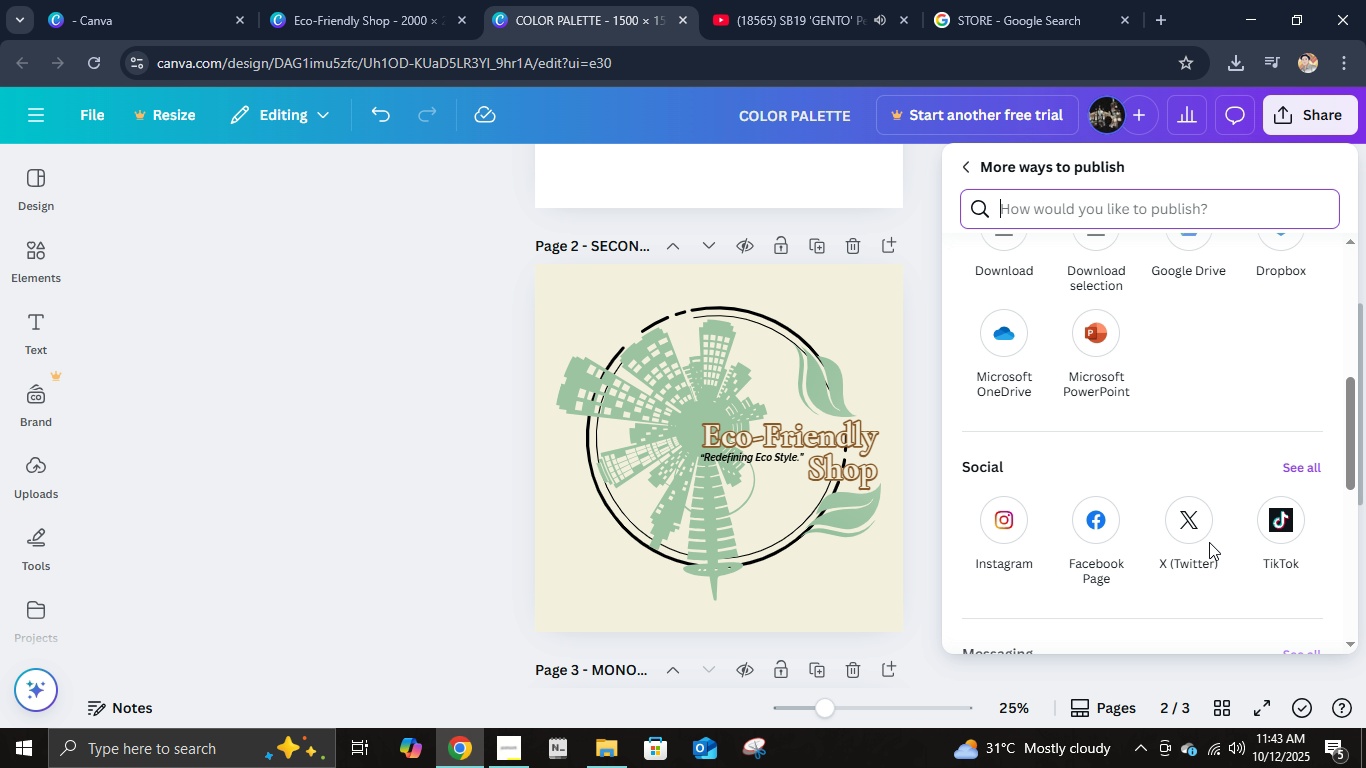 
scroll: coordinate [1209, 542], scroll_direction: up, amount: 1.0
 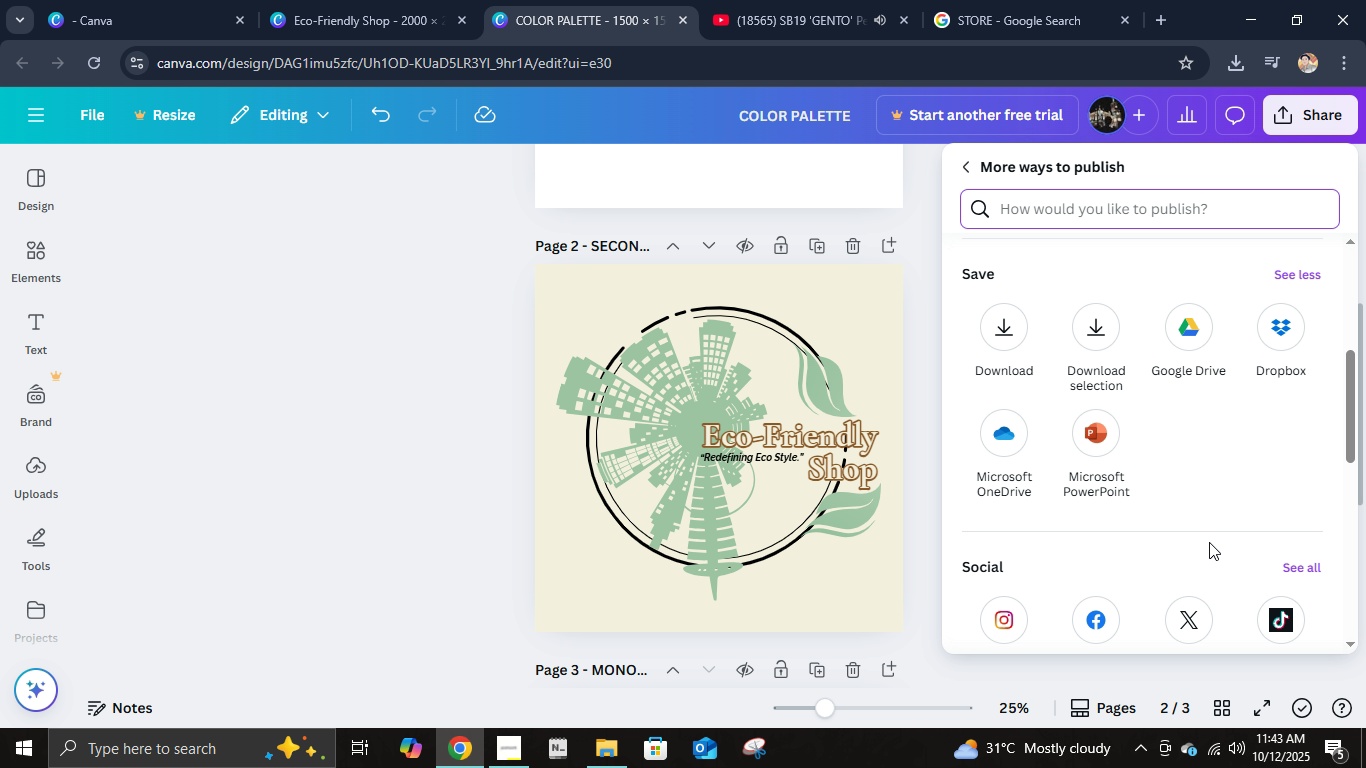 
scroll: coordinate [1209, 541], scroll_direction: down, amount: 8.0
 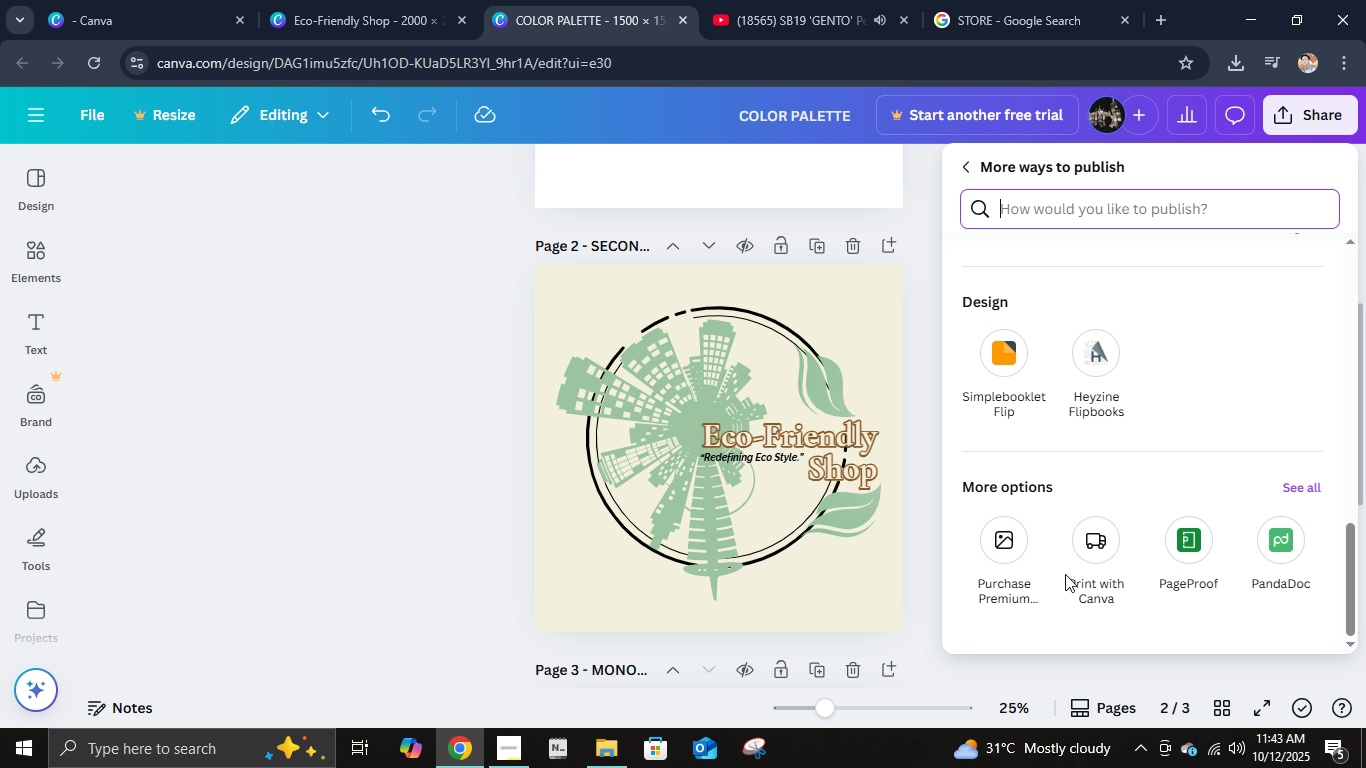 
scroll: coordinate [1104, 542], scroll_direction: up, amount: 11.0
 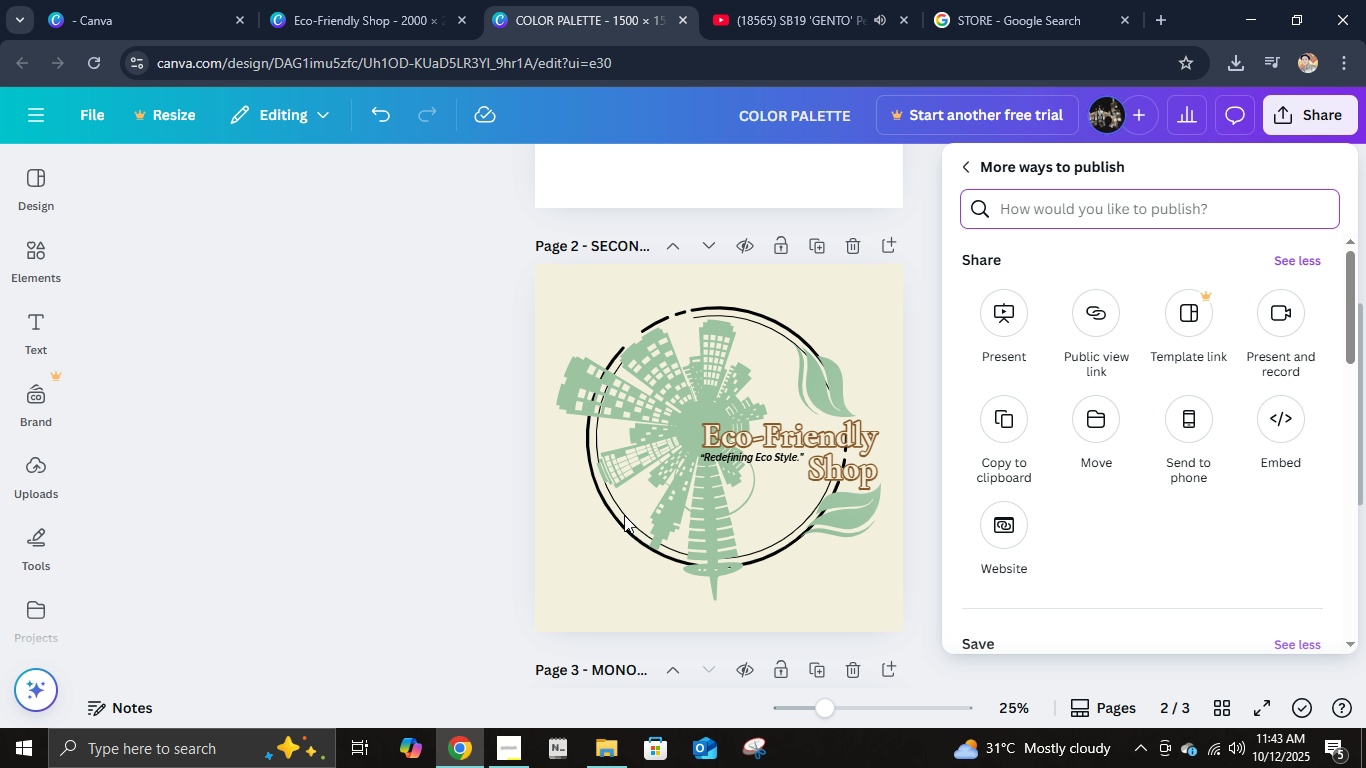 
left_click([391, 487])
 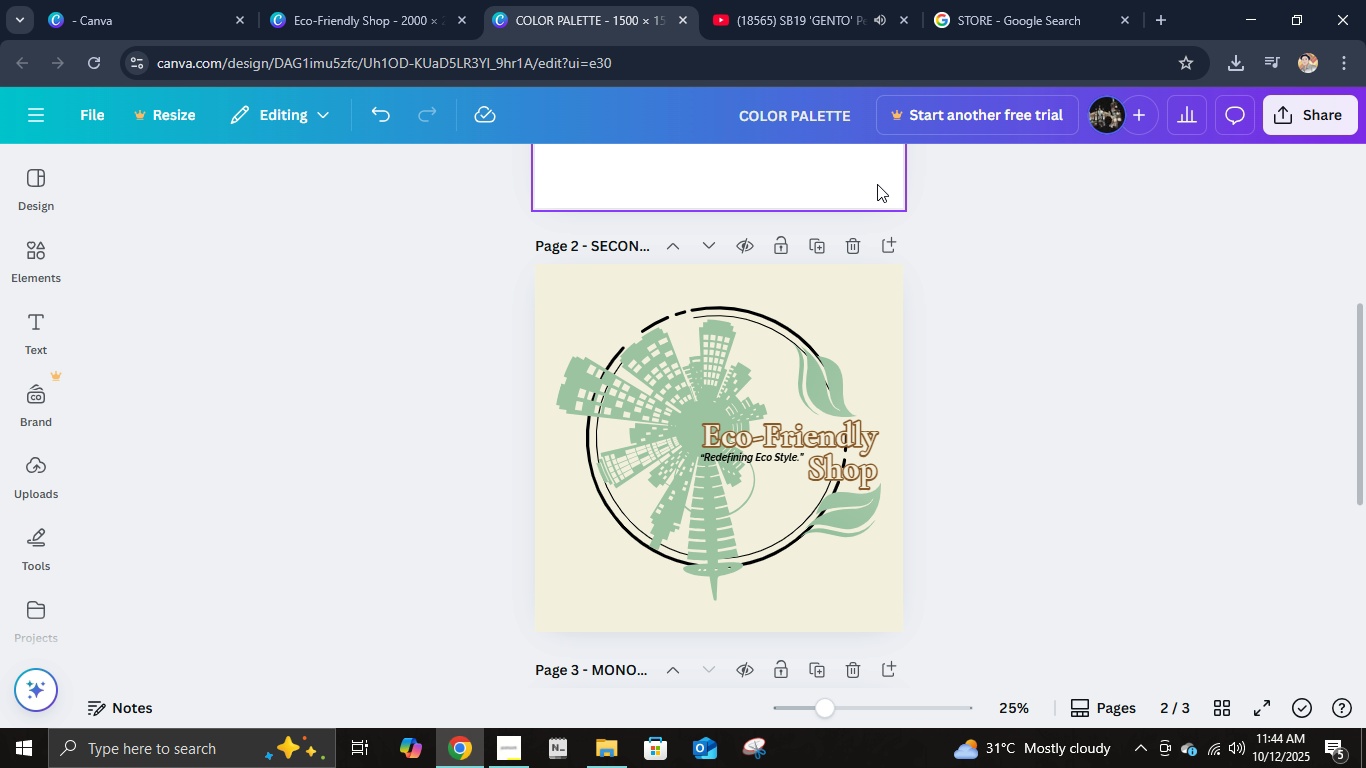 
wait(36.95)
 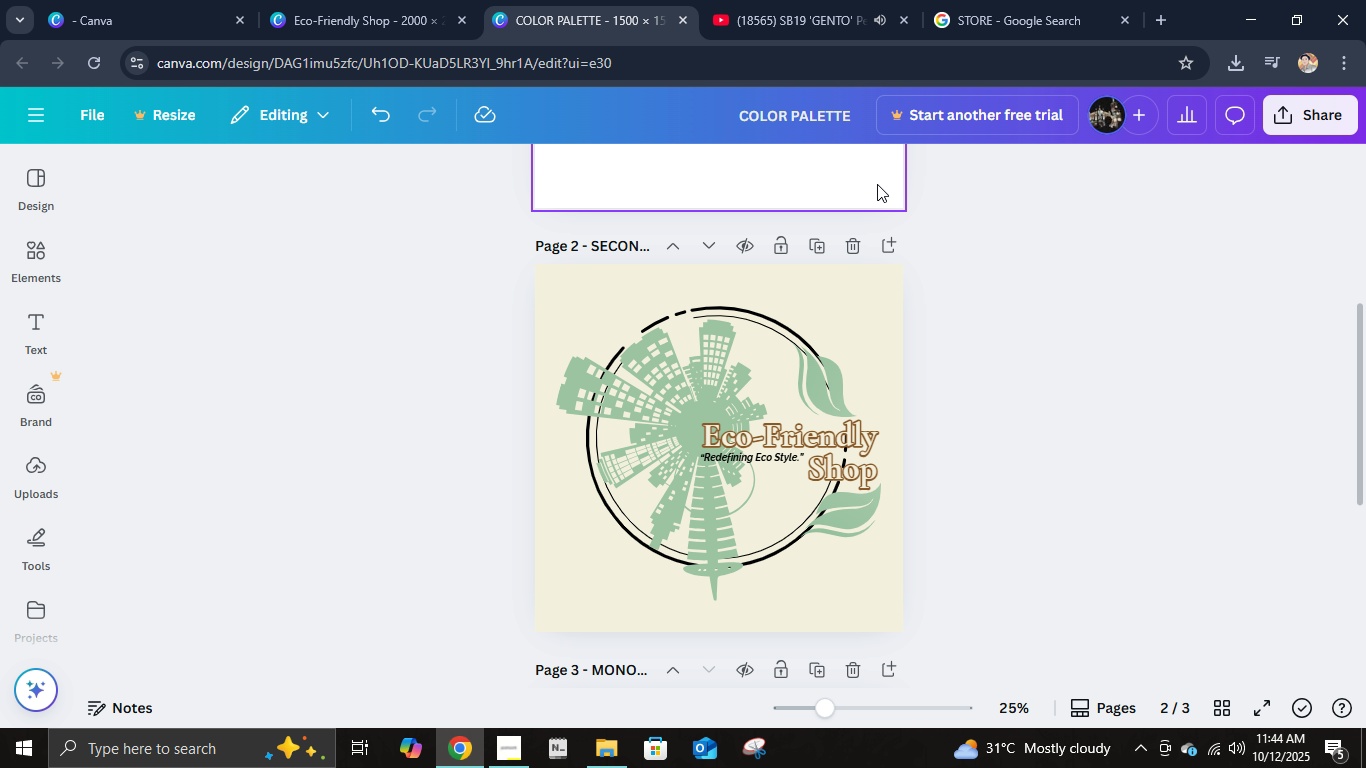 
mouse_move([920, 155])
 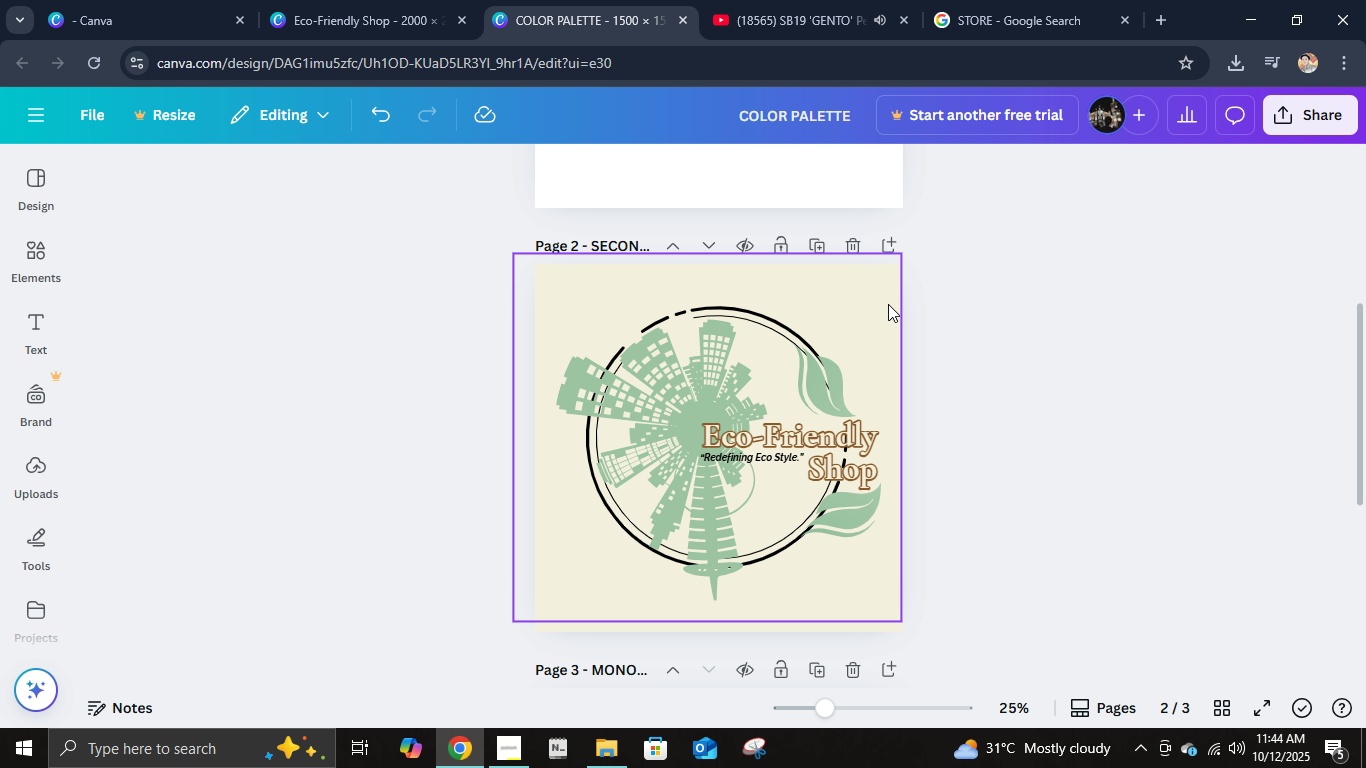 
wait(16.33)
 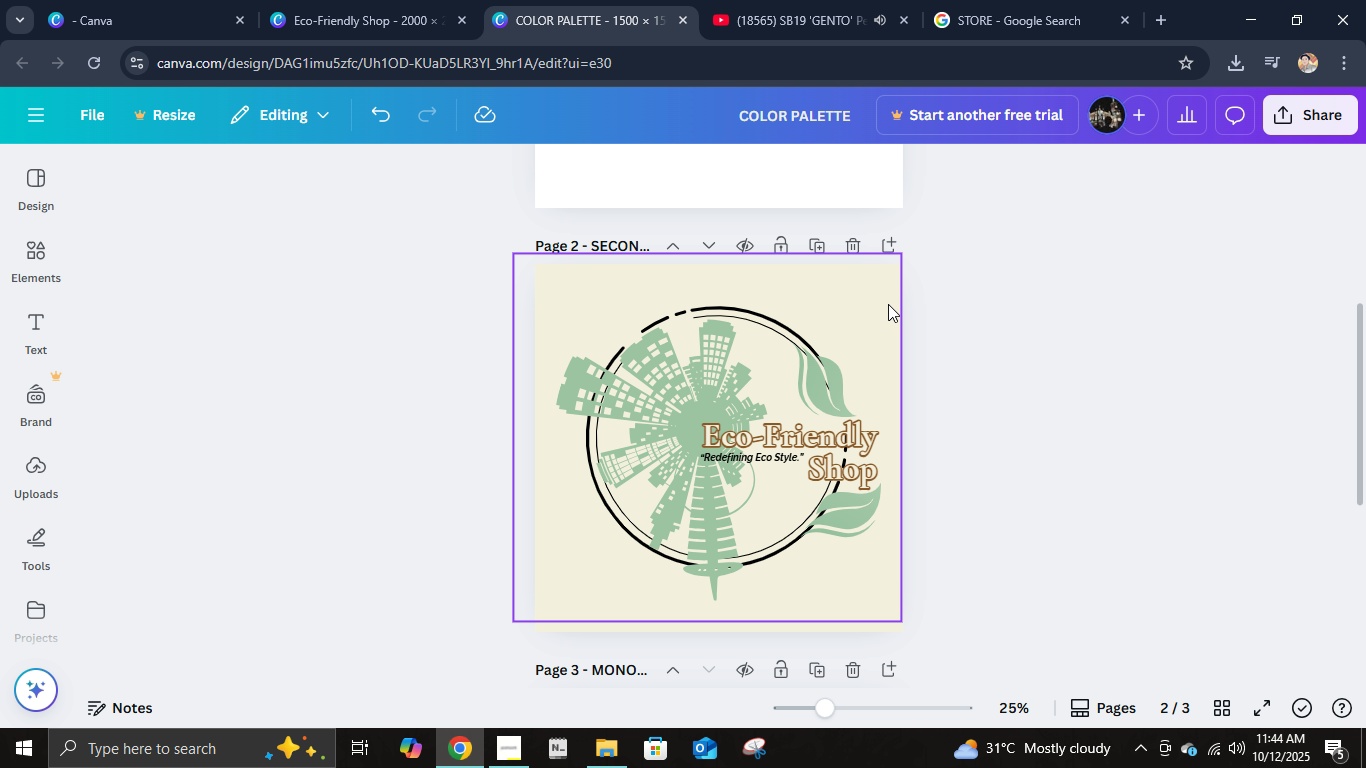 
double_click([449, 0])
 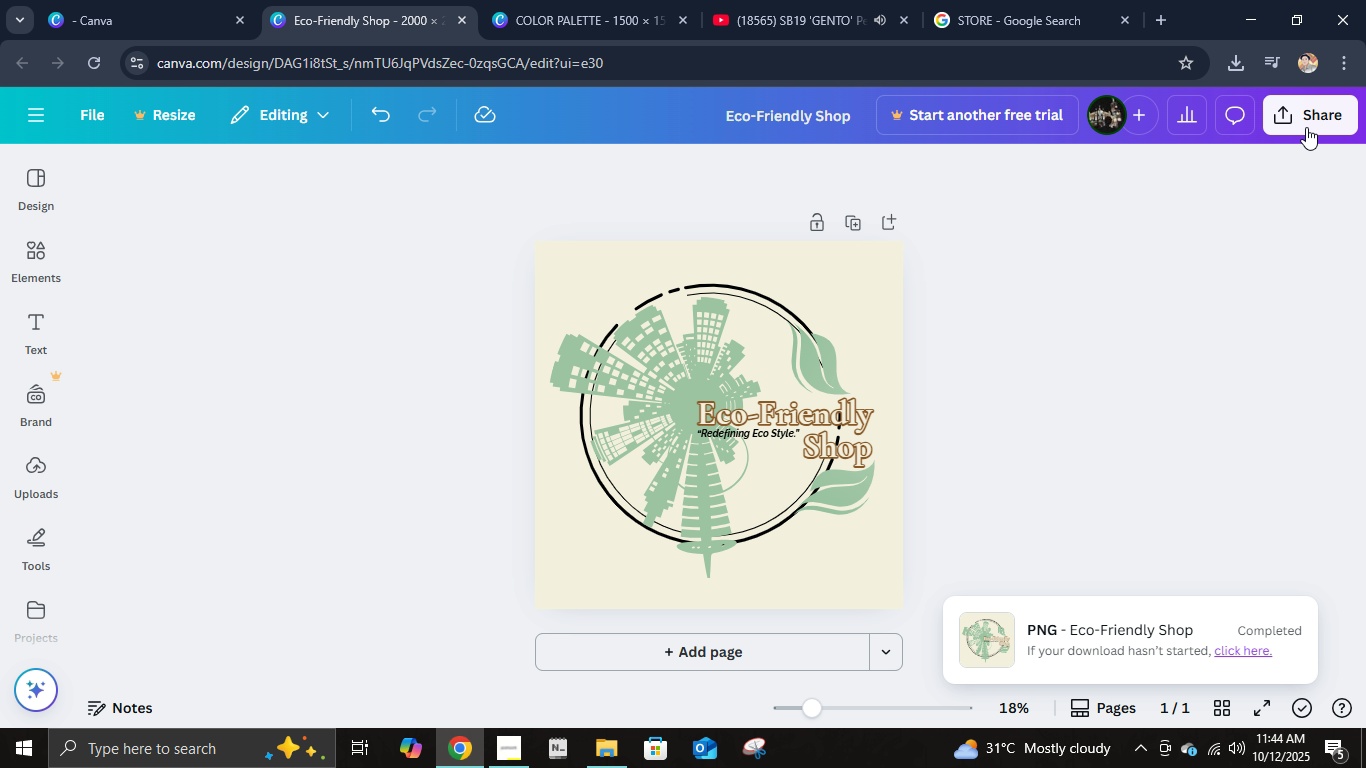 
left_click([1306, 127])
 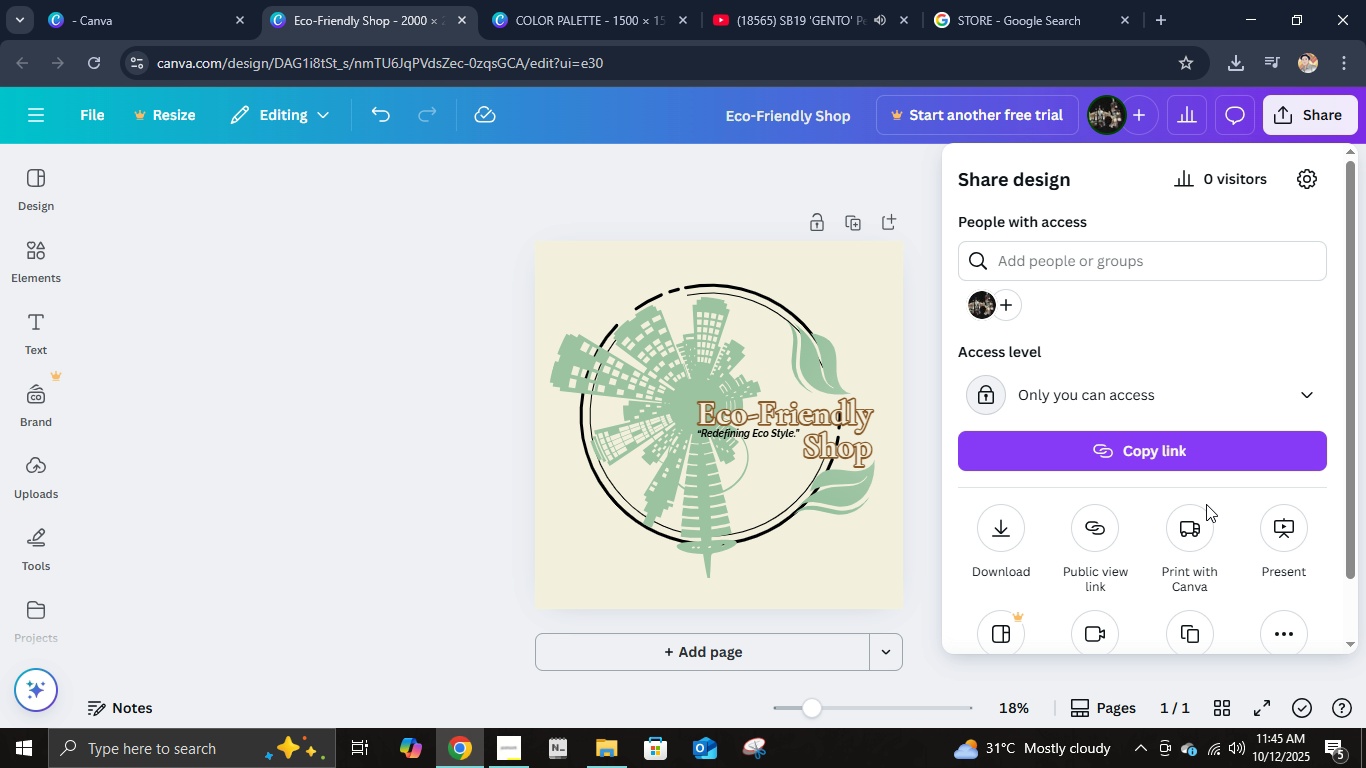 
wait(5.58)
 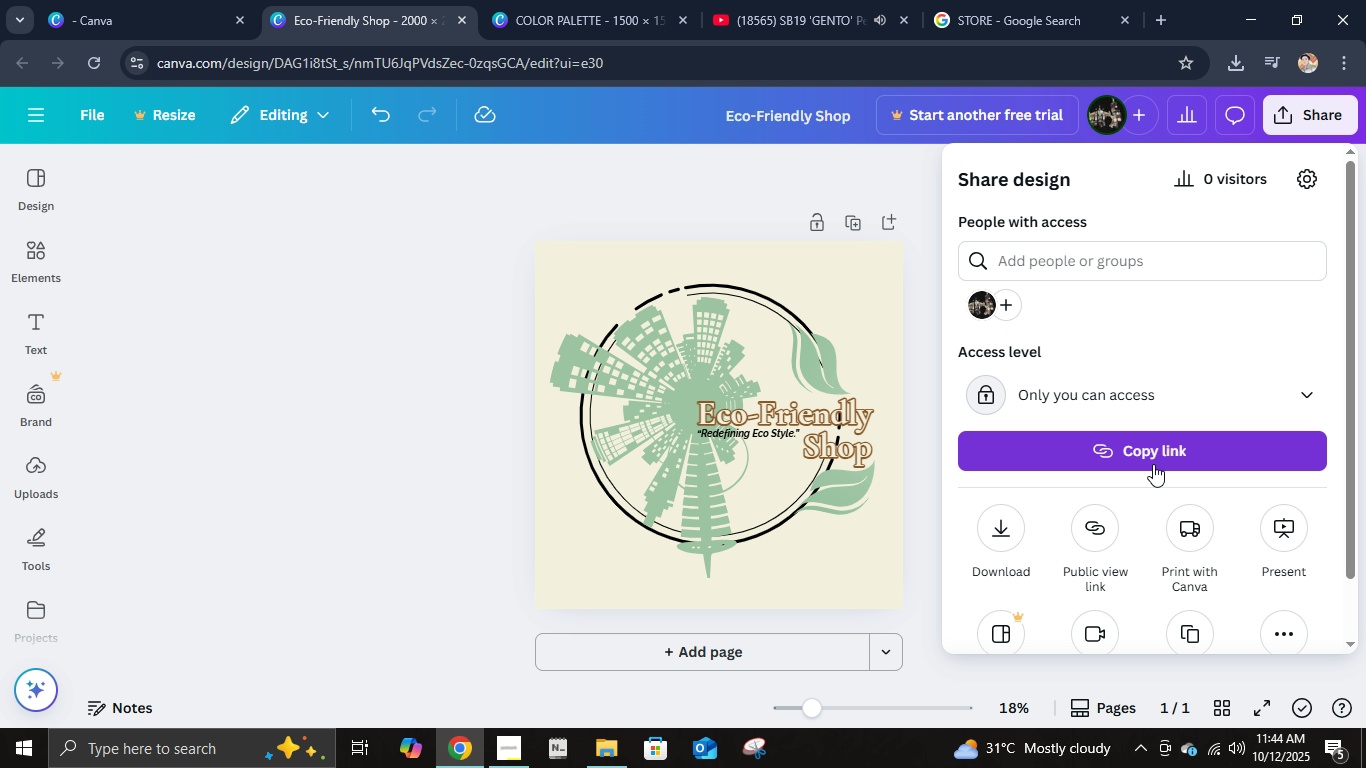 
left_click([1012, 548])
 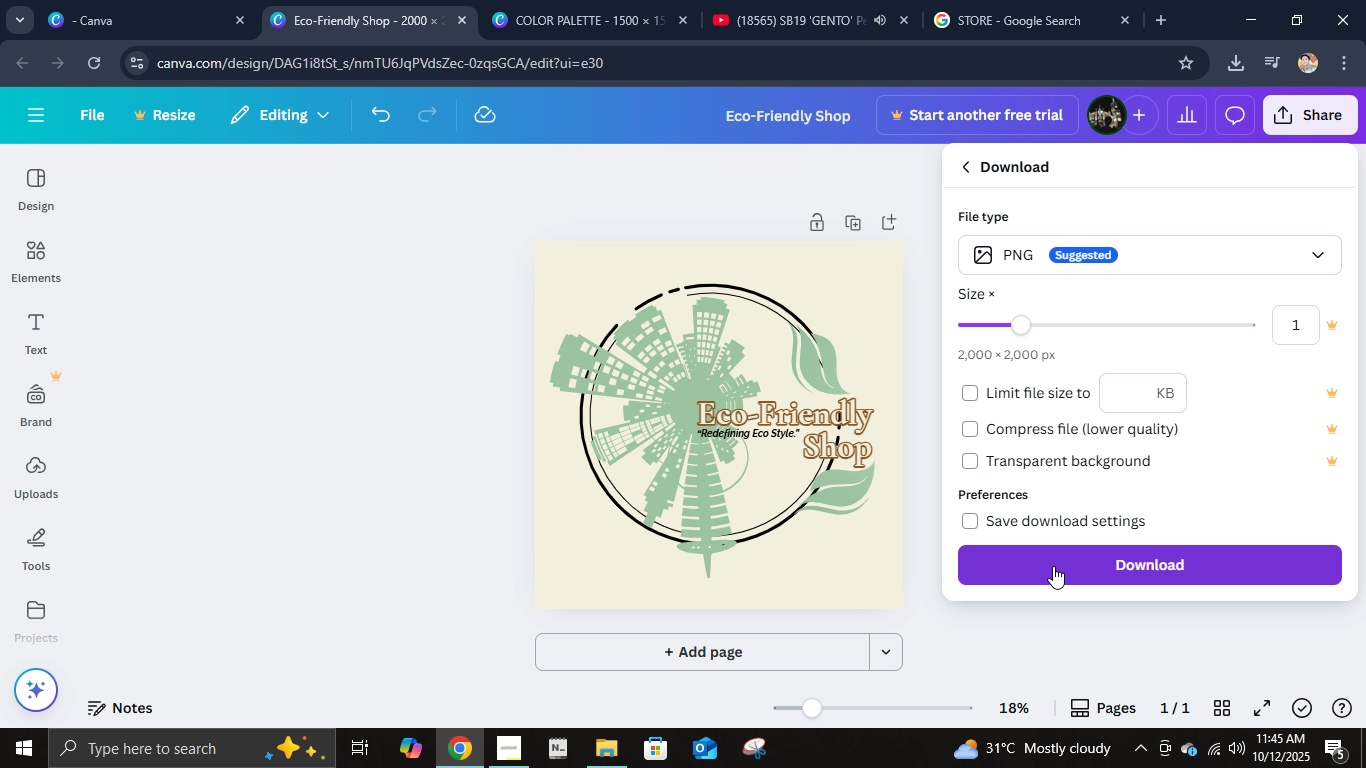 
left_click([1149, 251])
 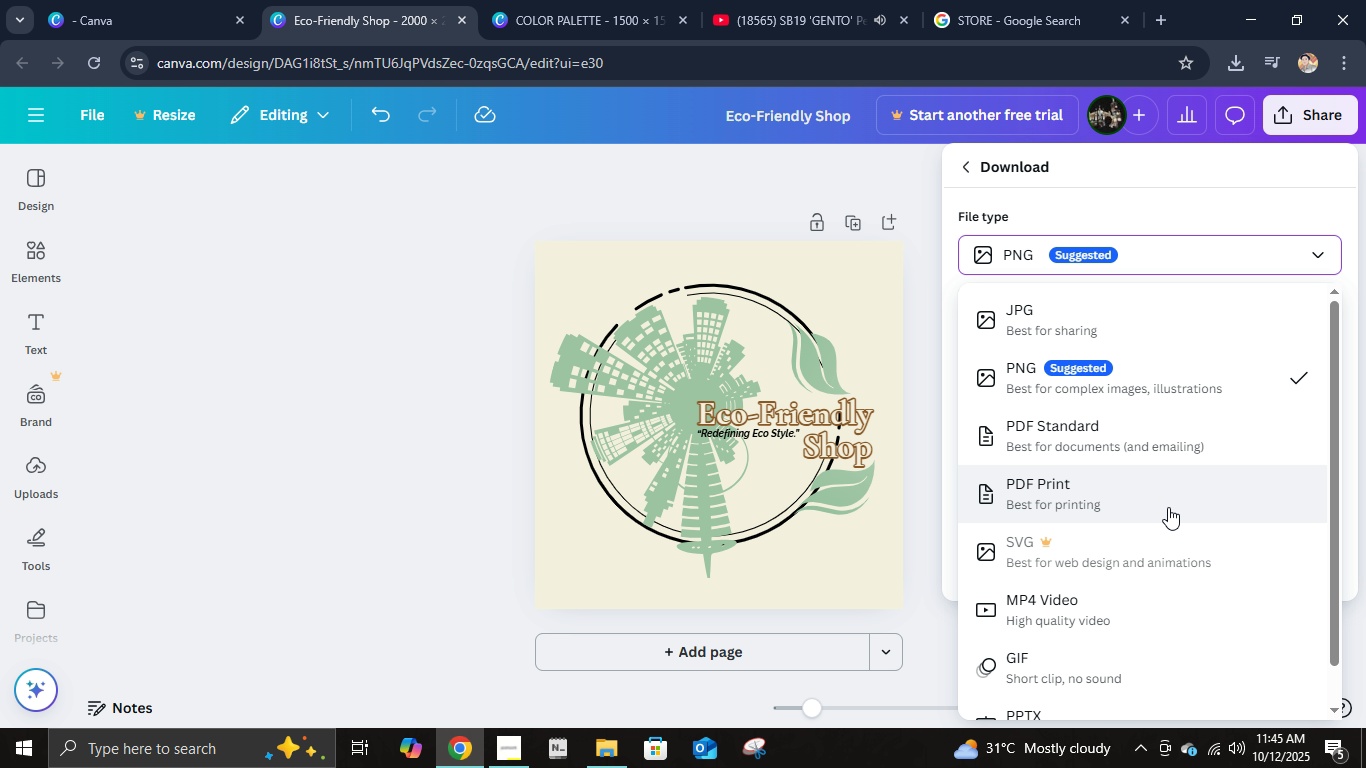 
scroll: coordinate [1168, 507], scroll_direction: down, amount: 1.0
 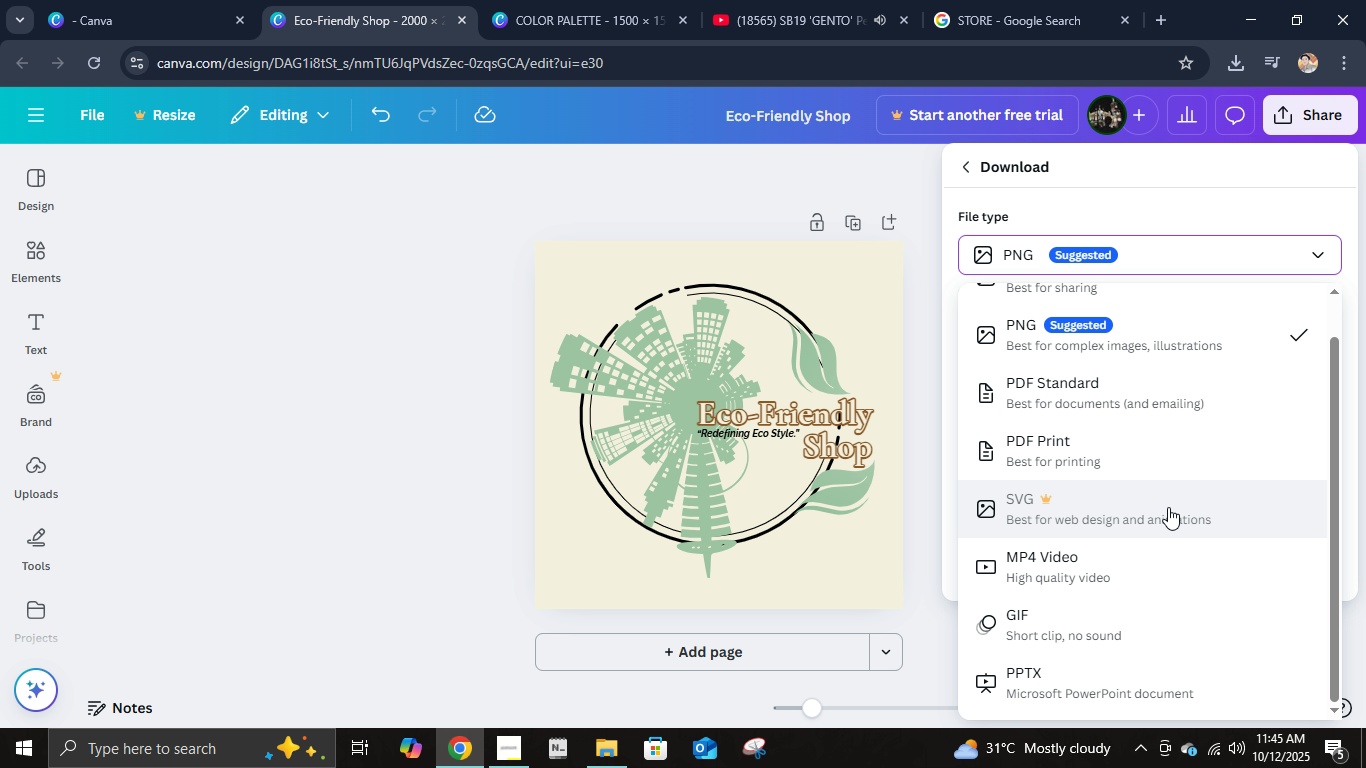 
double_click([1168, 507])
 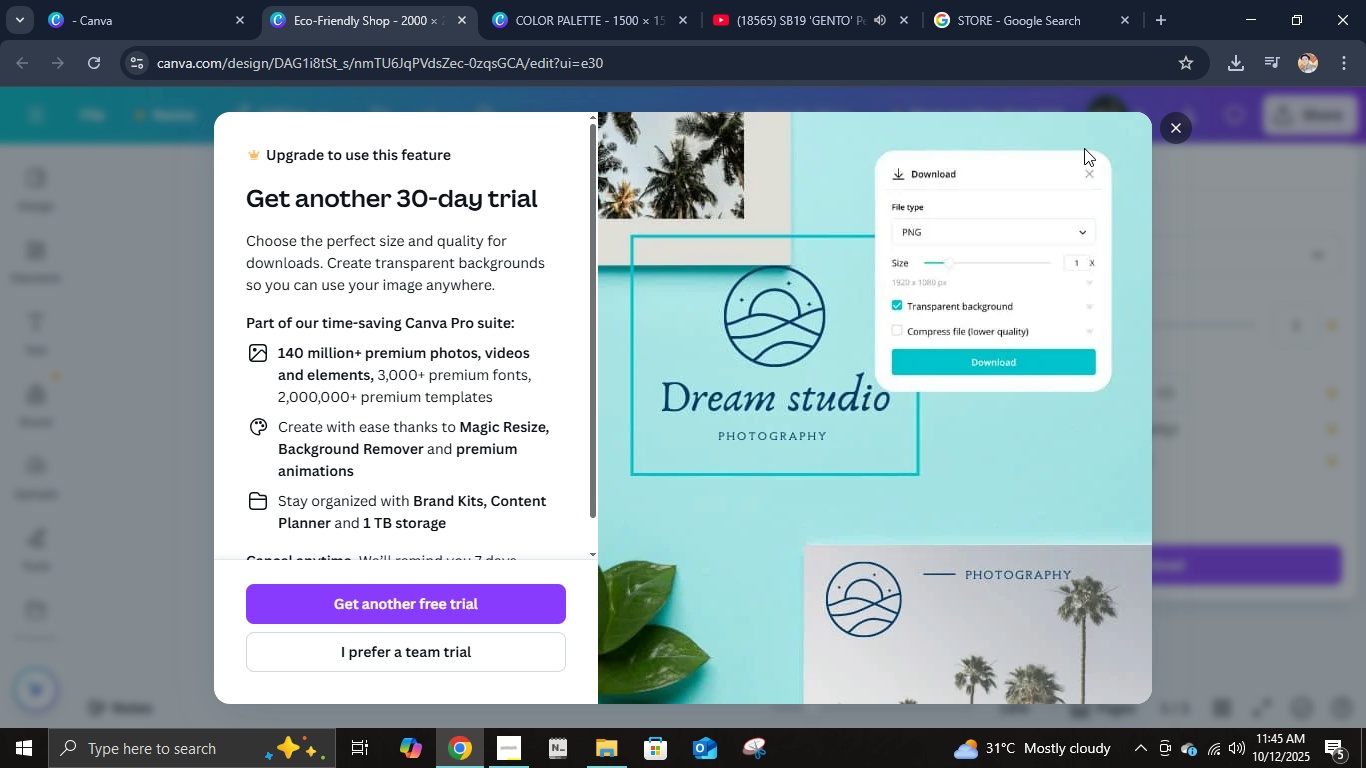 
wait(5.19)
 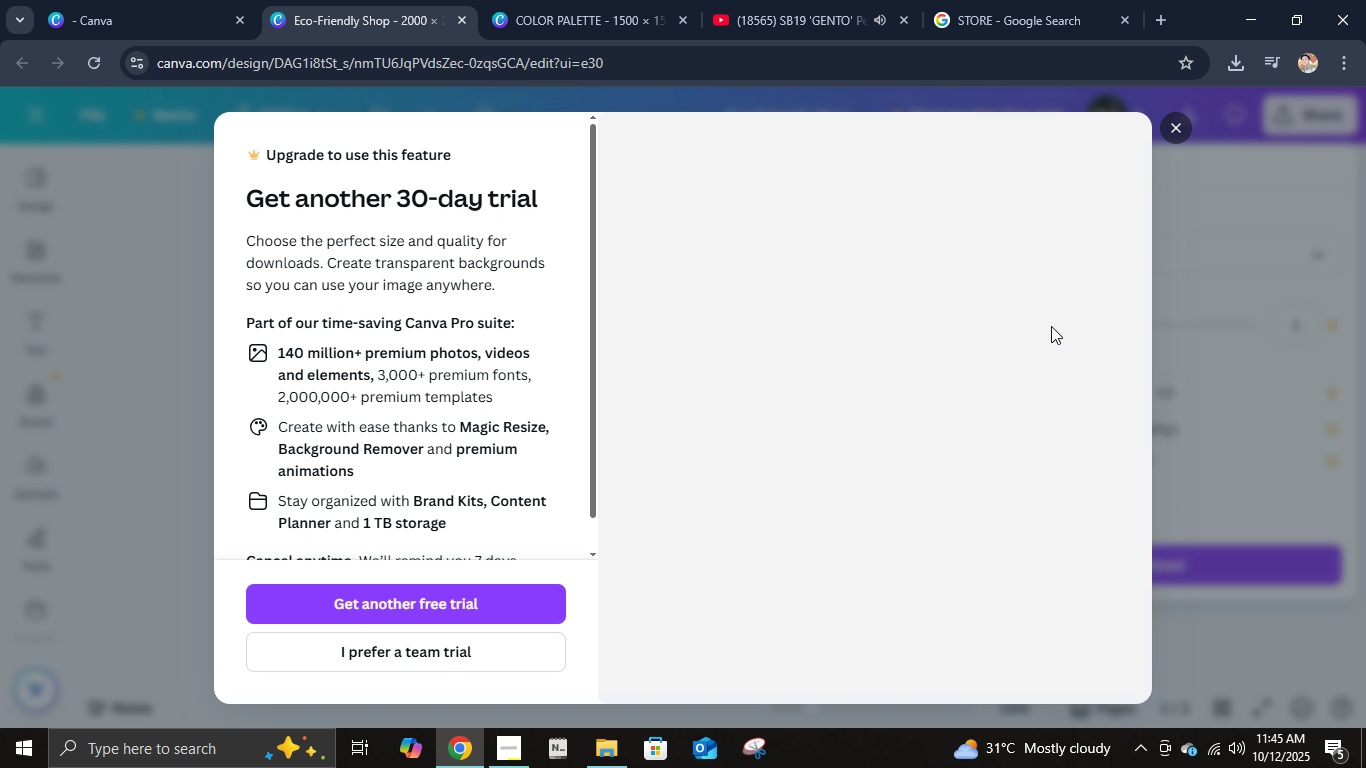 
double_click([1169, 125])
 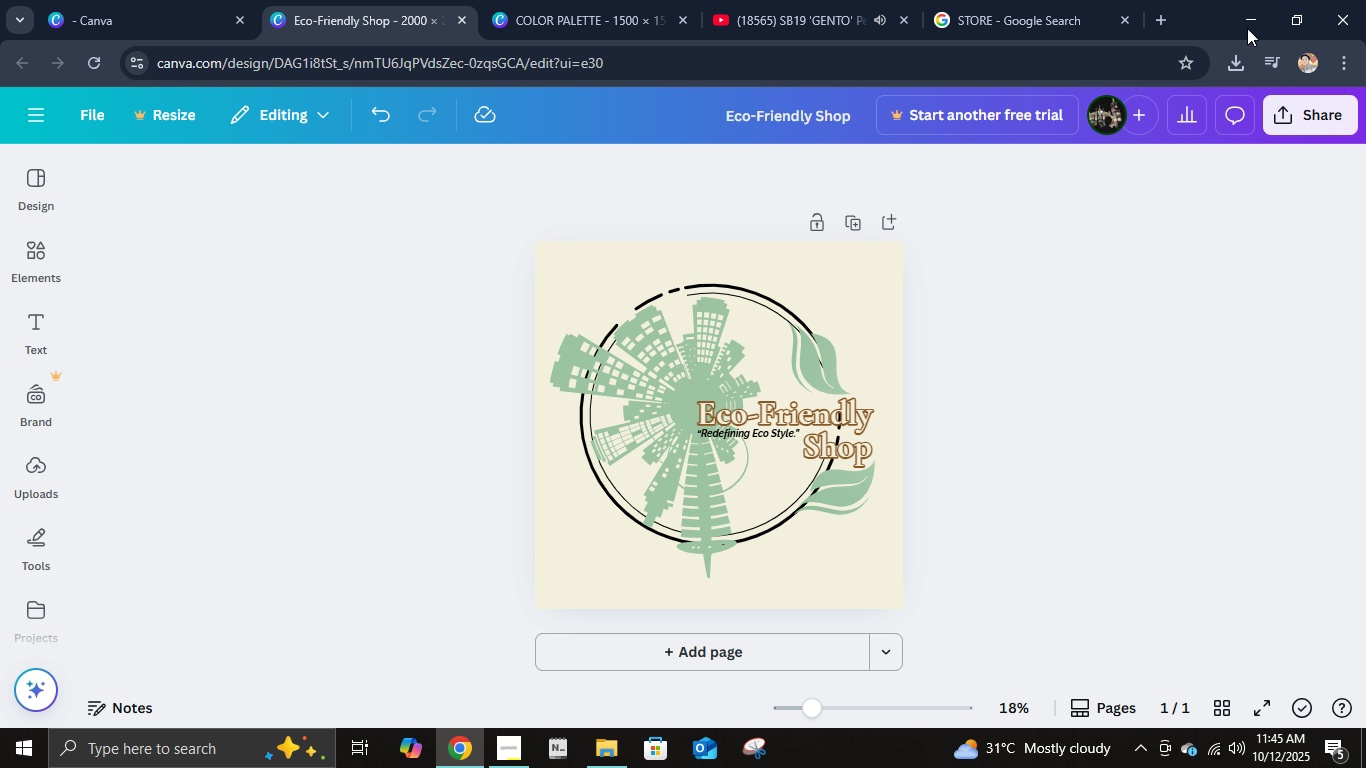 
left_click([1249, 0])
 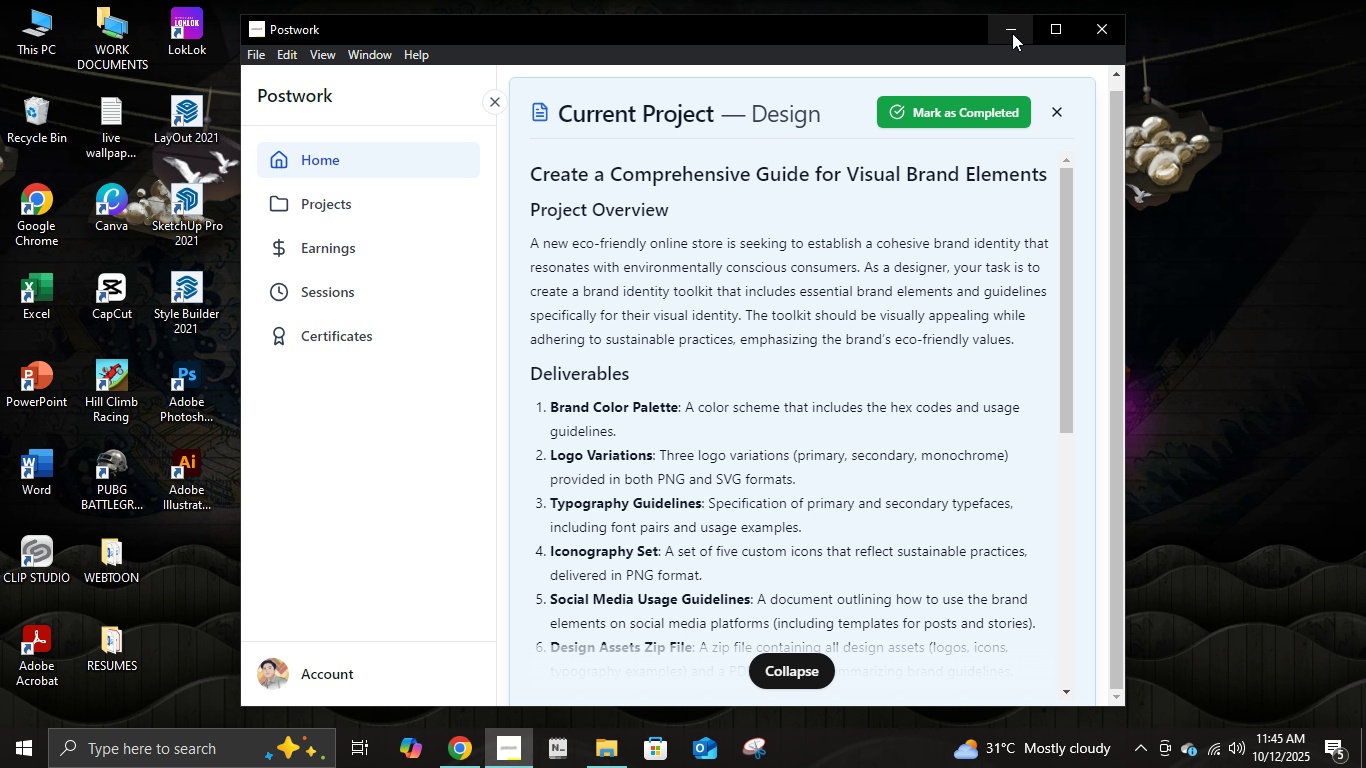 
left_click([1012, 33])
 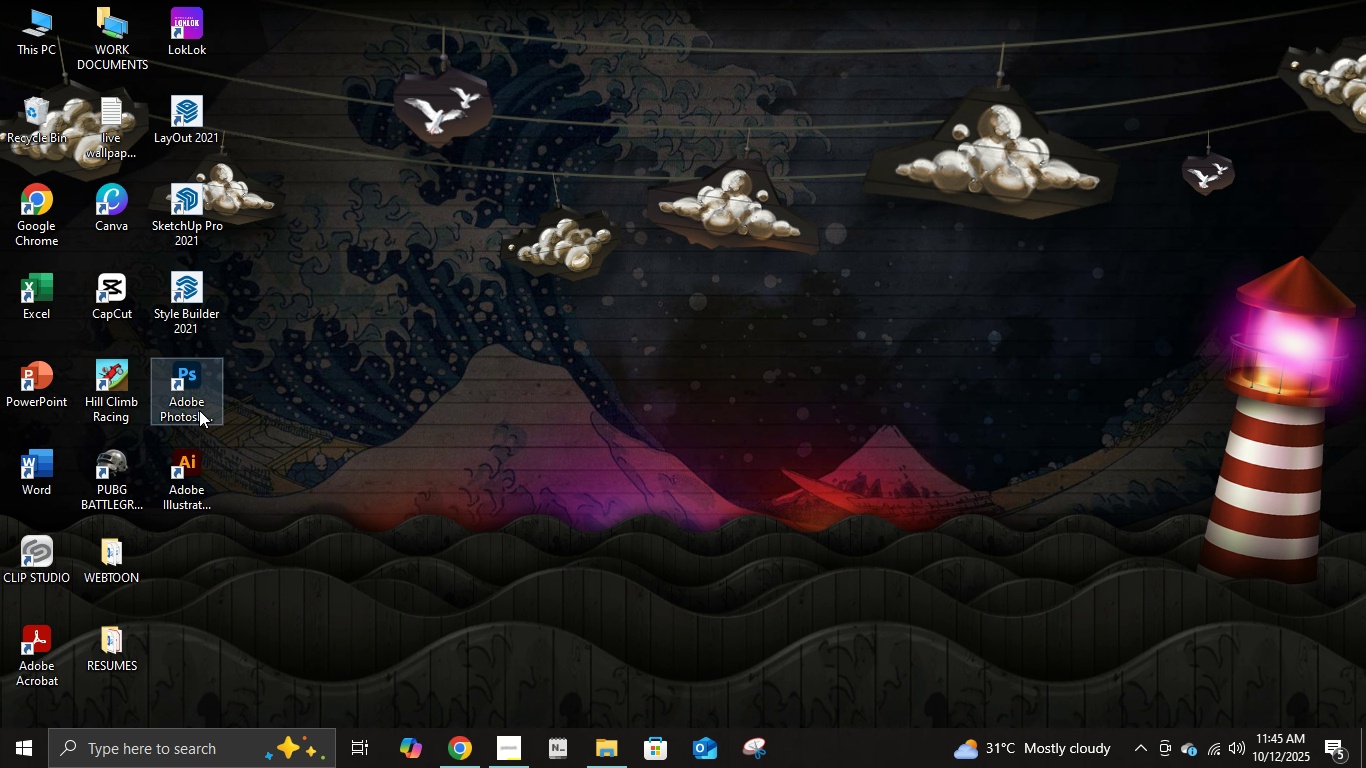 
left_click([200, 409])
 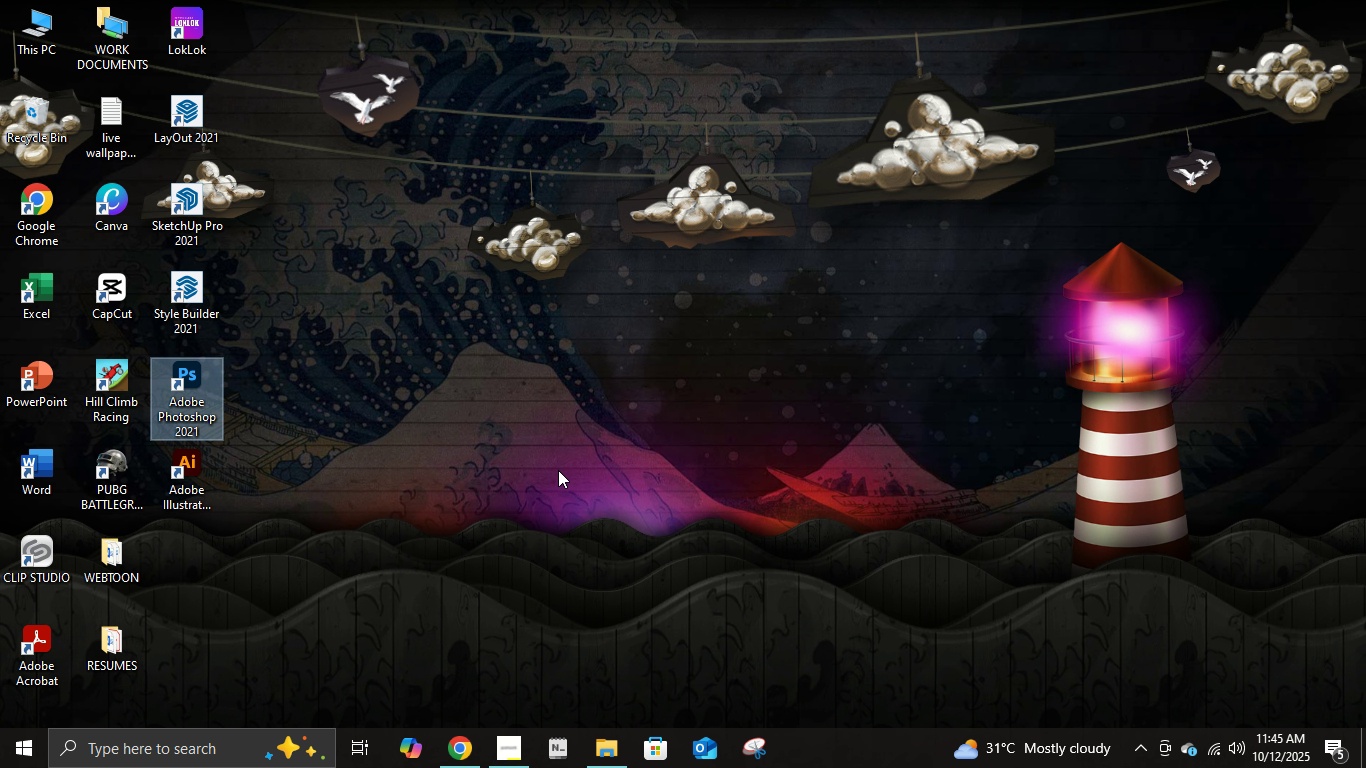 
key(NumpadEnter)
 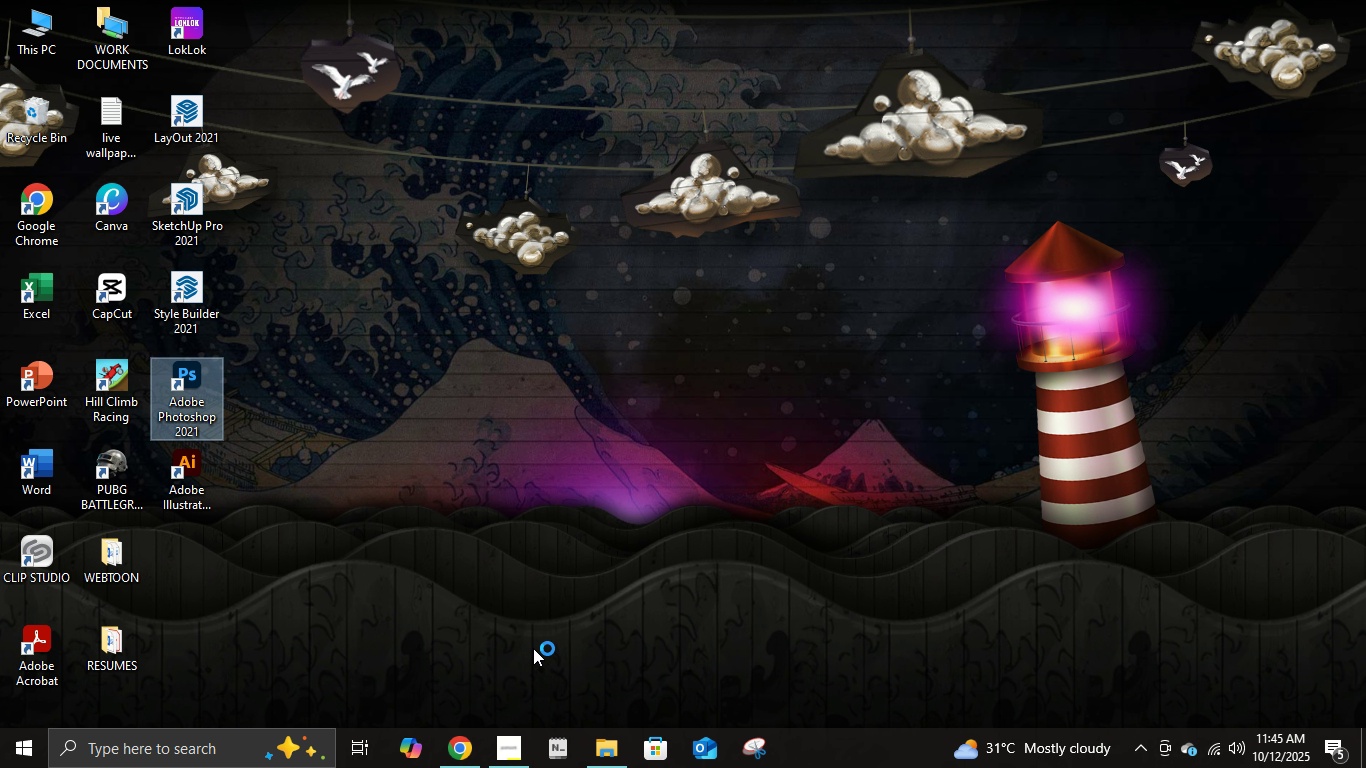 
left_click([497, 743])
 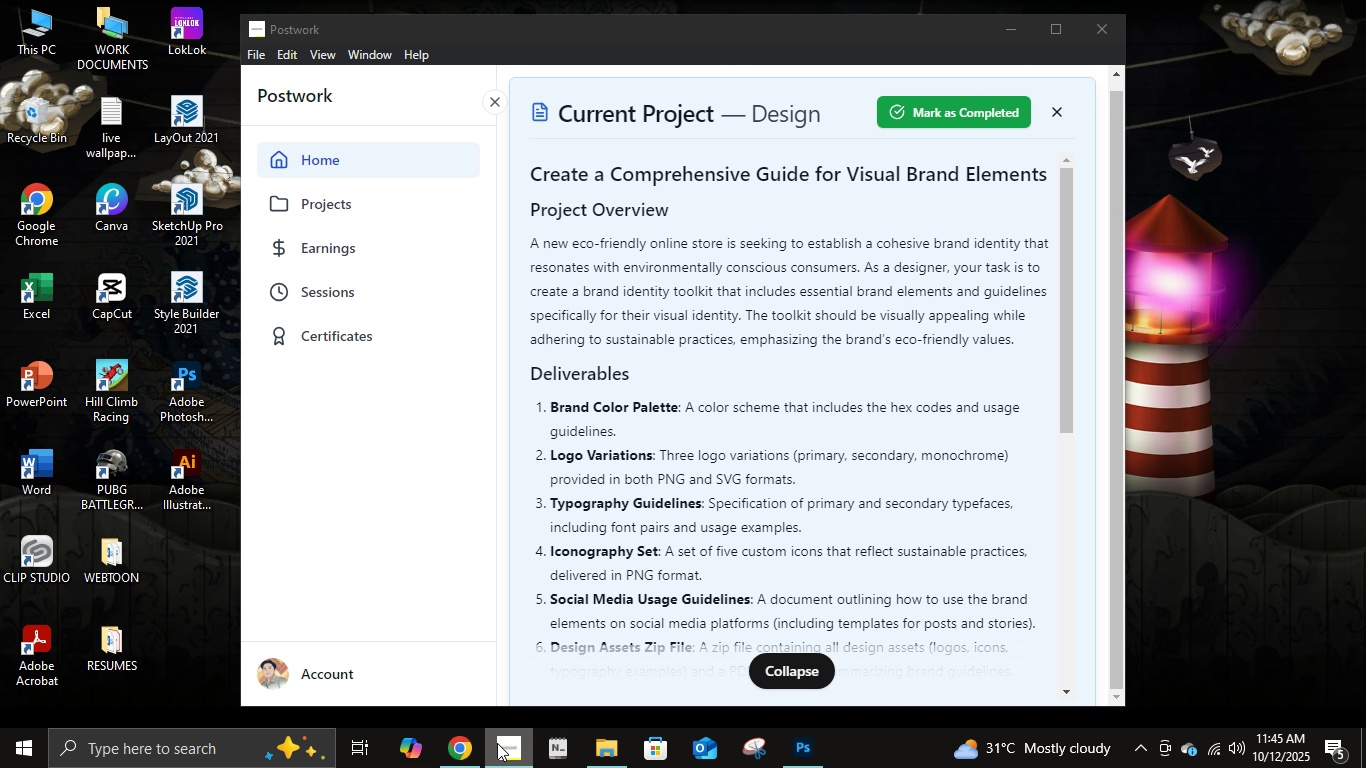 
left_click([497, 743])
 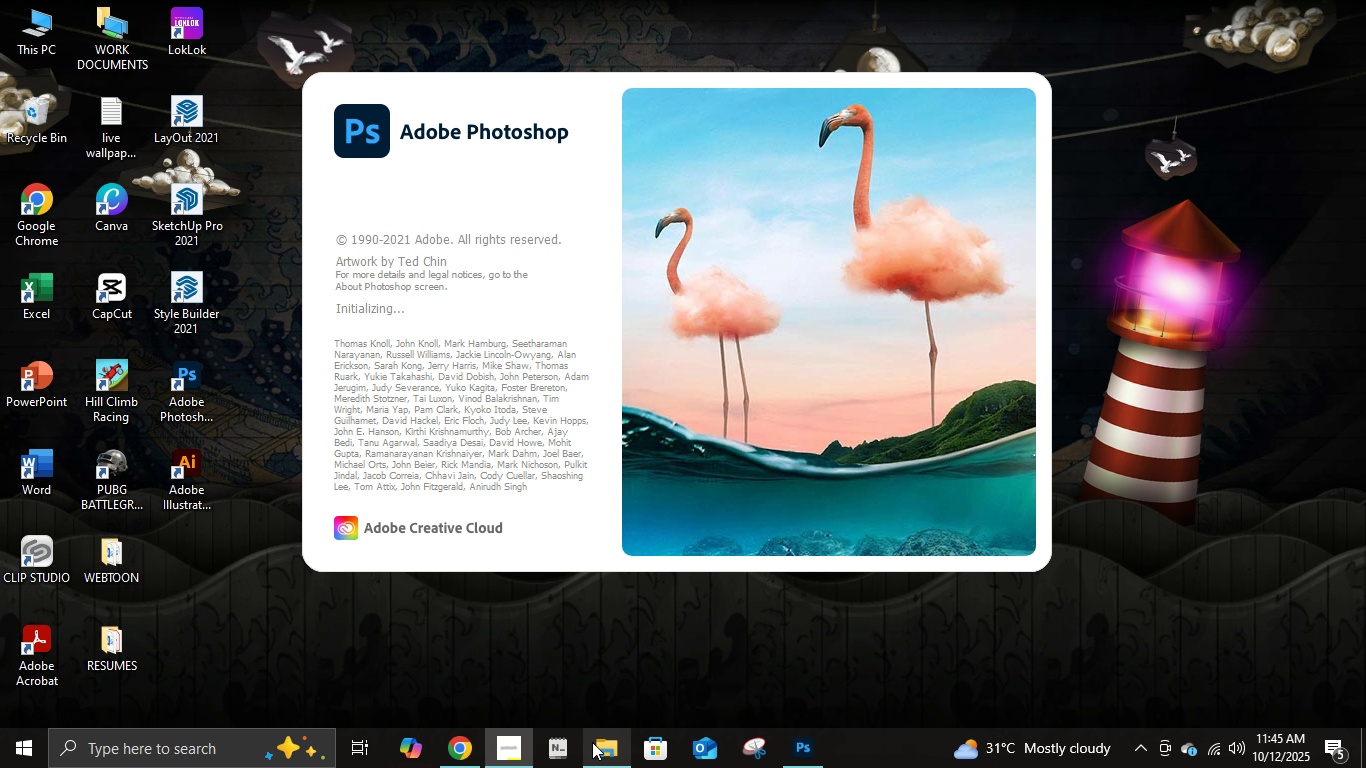 
double_click([461, 744])
 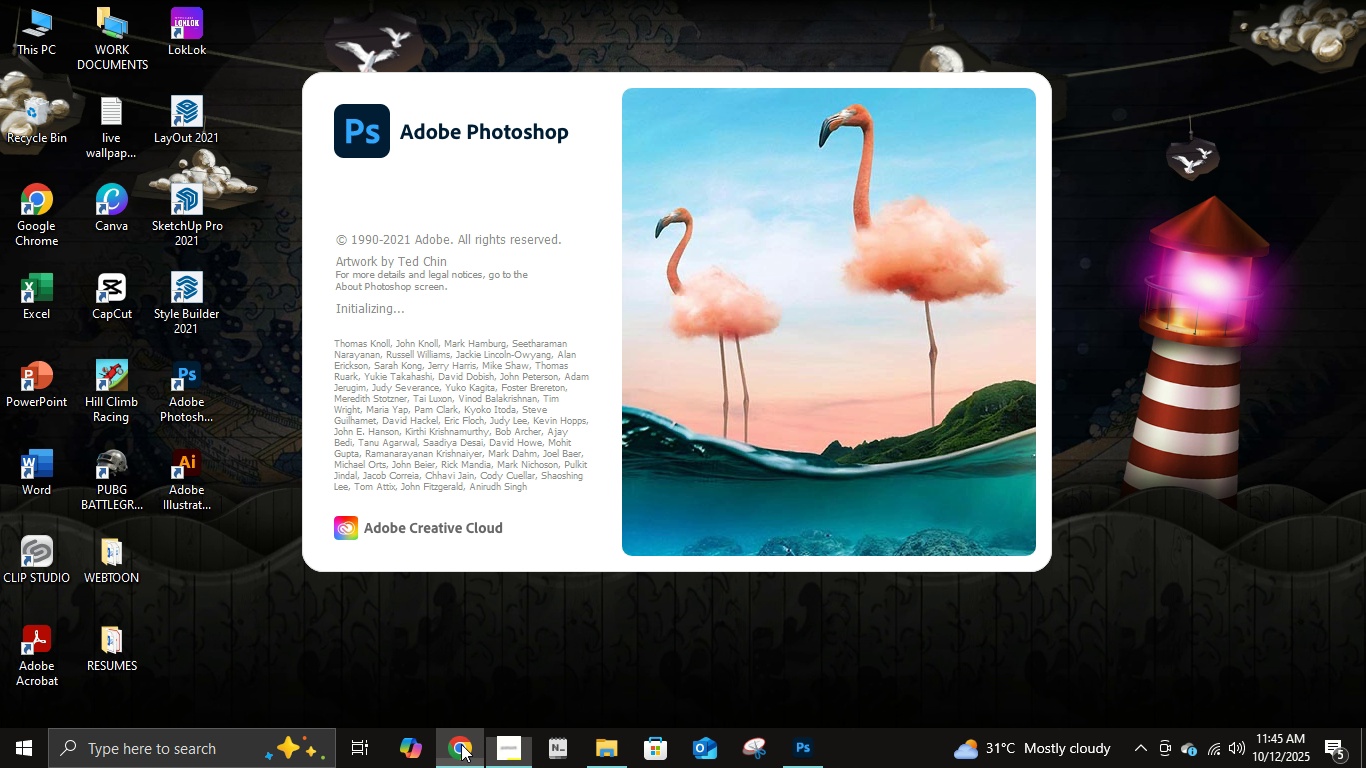 
triple_click([461, 744])
 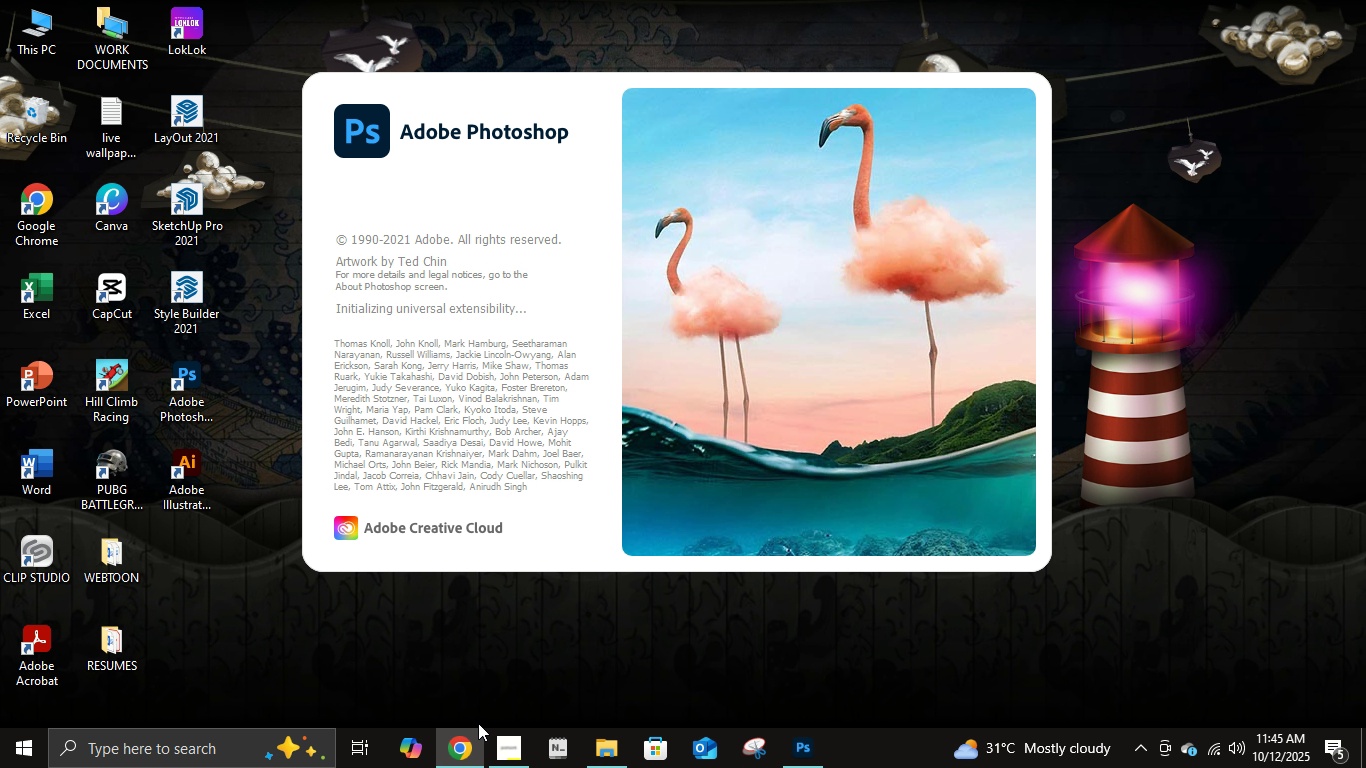 
left_click([458, 726])
 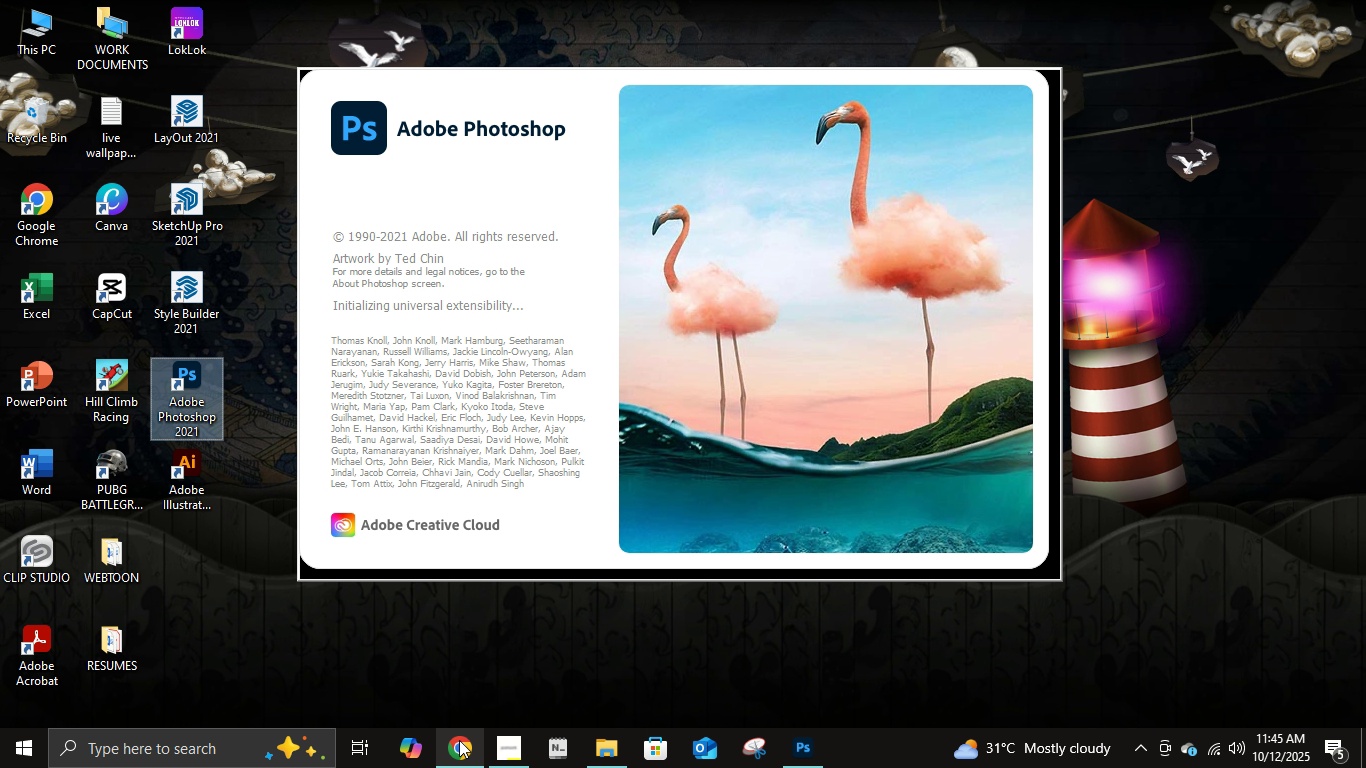 
double_click([459, 740])
 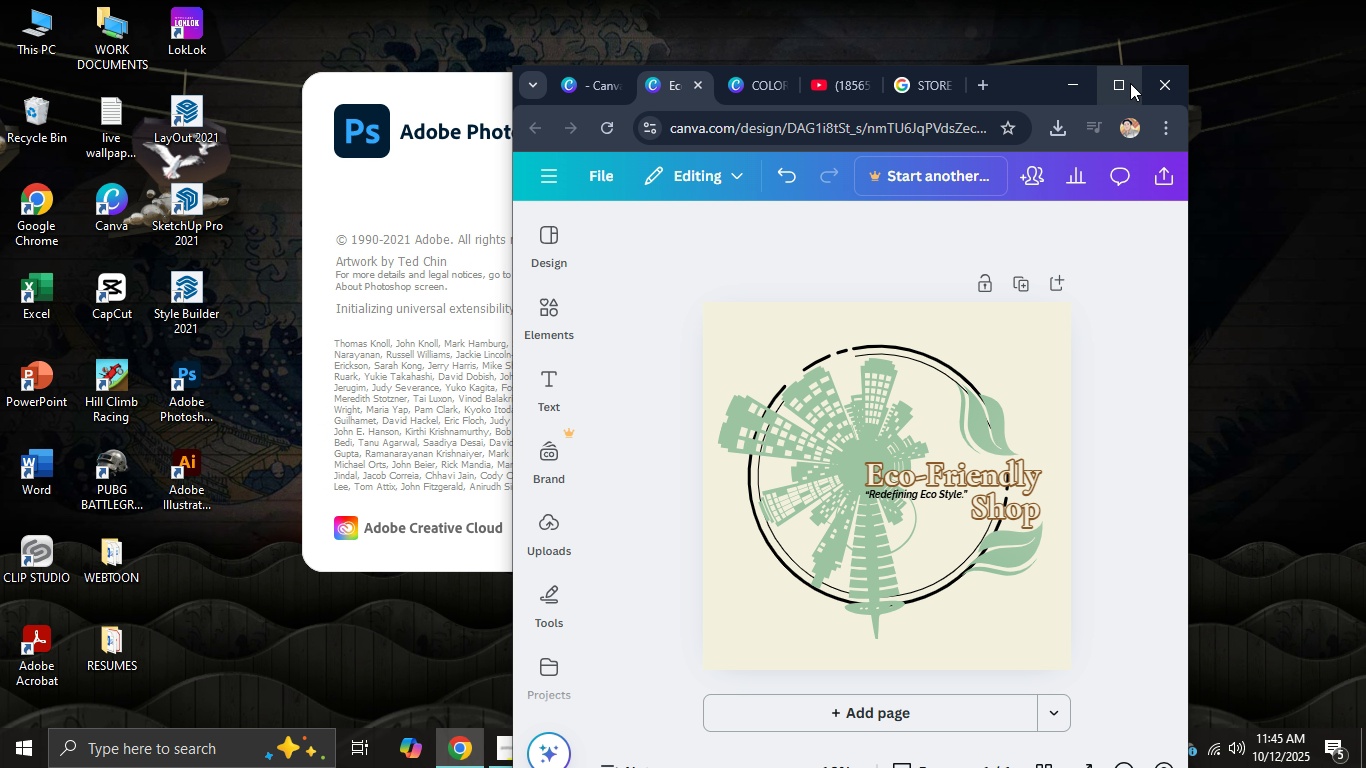 
left_click([1128, 83])
 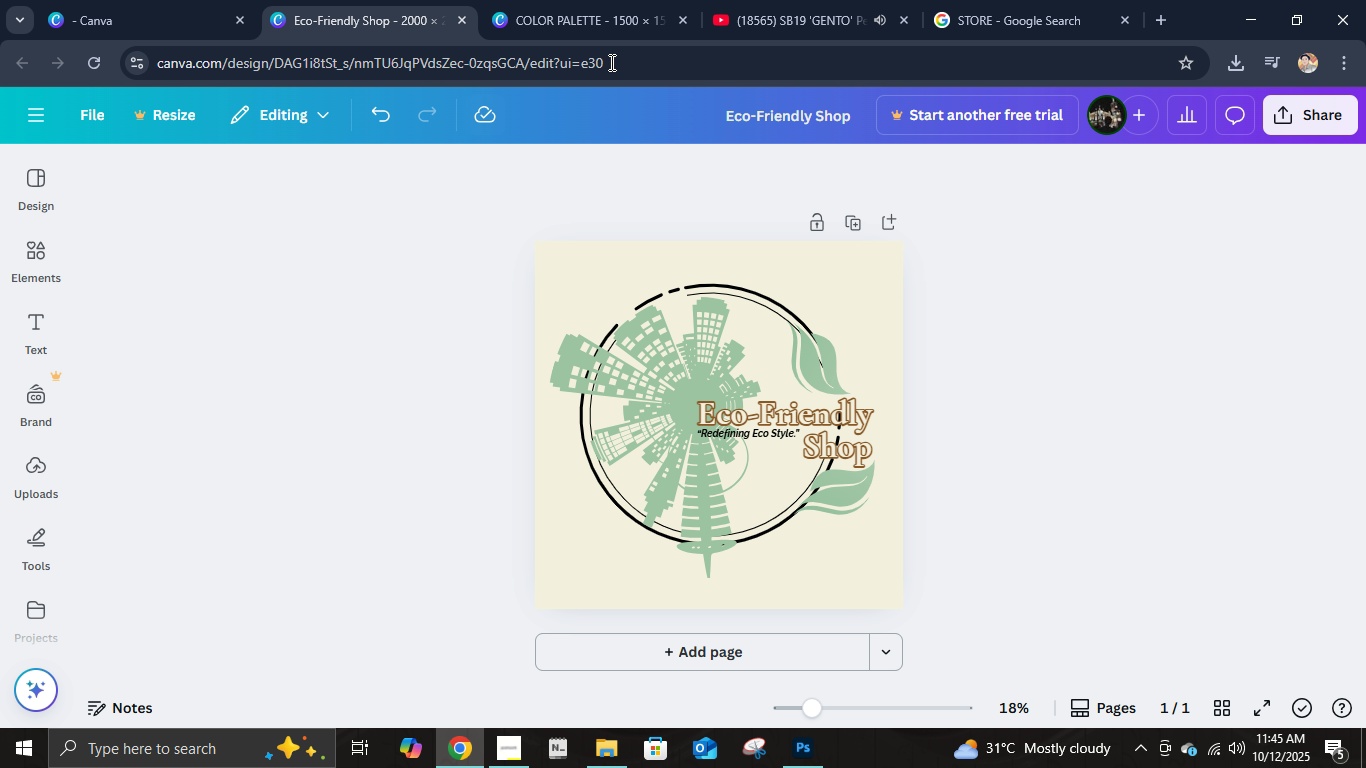 
double_click([644, 6])
 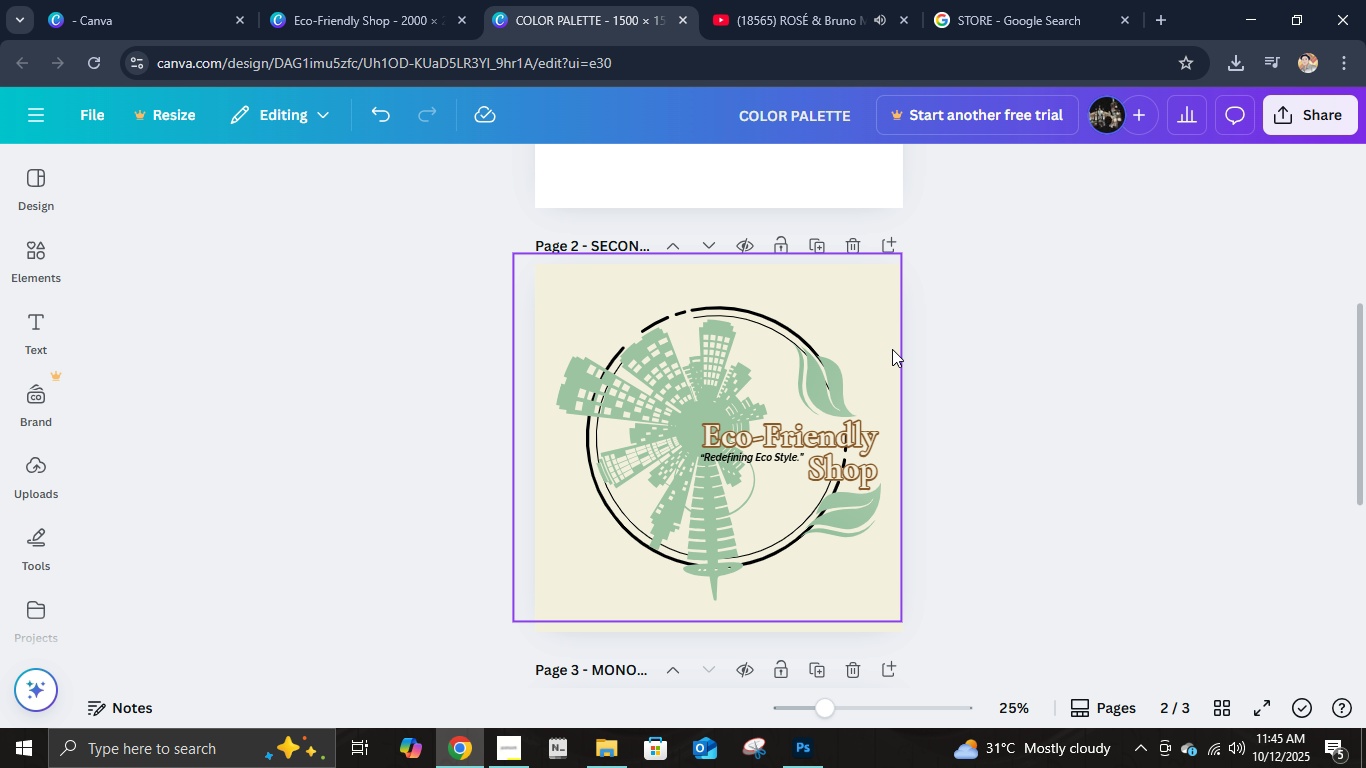 
wait(10.22)
 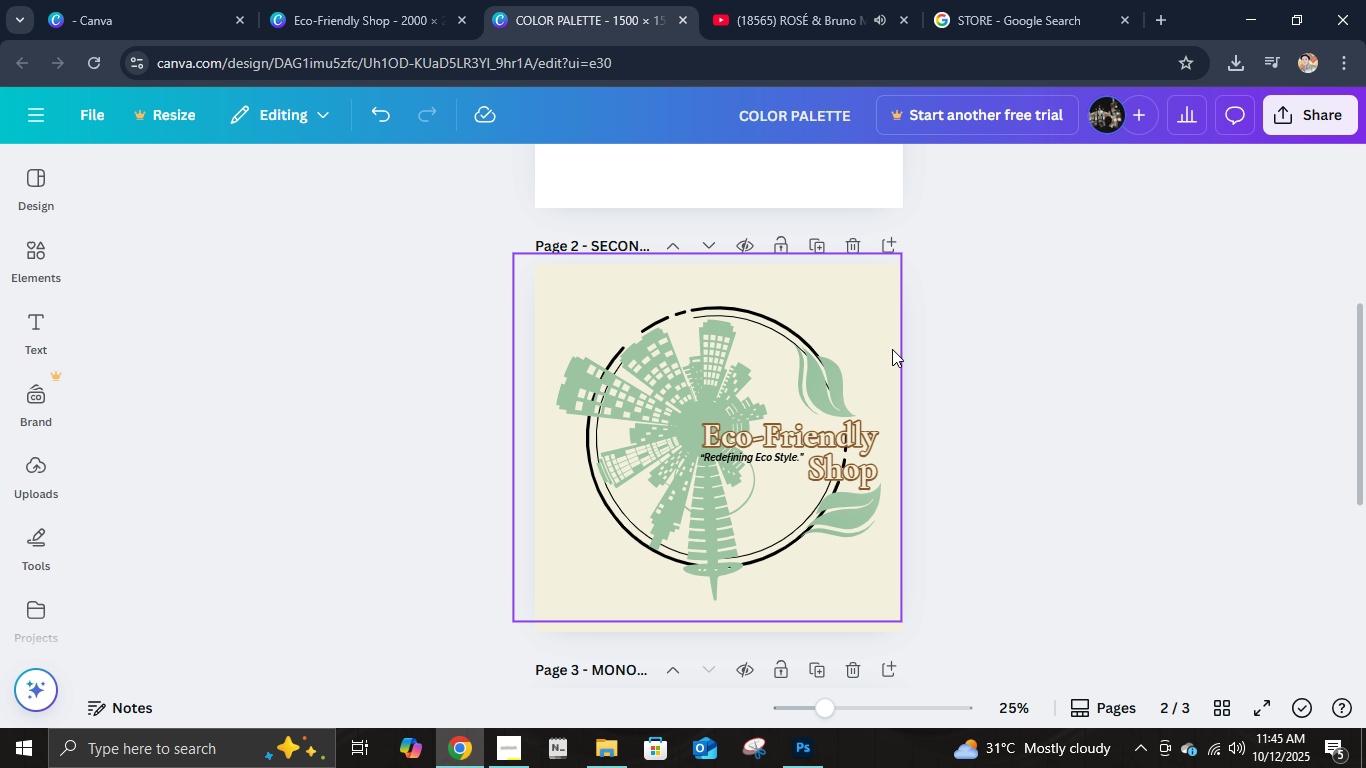 
left_click([804, 746])
 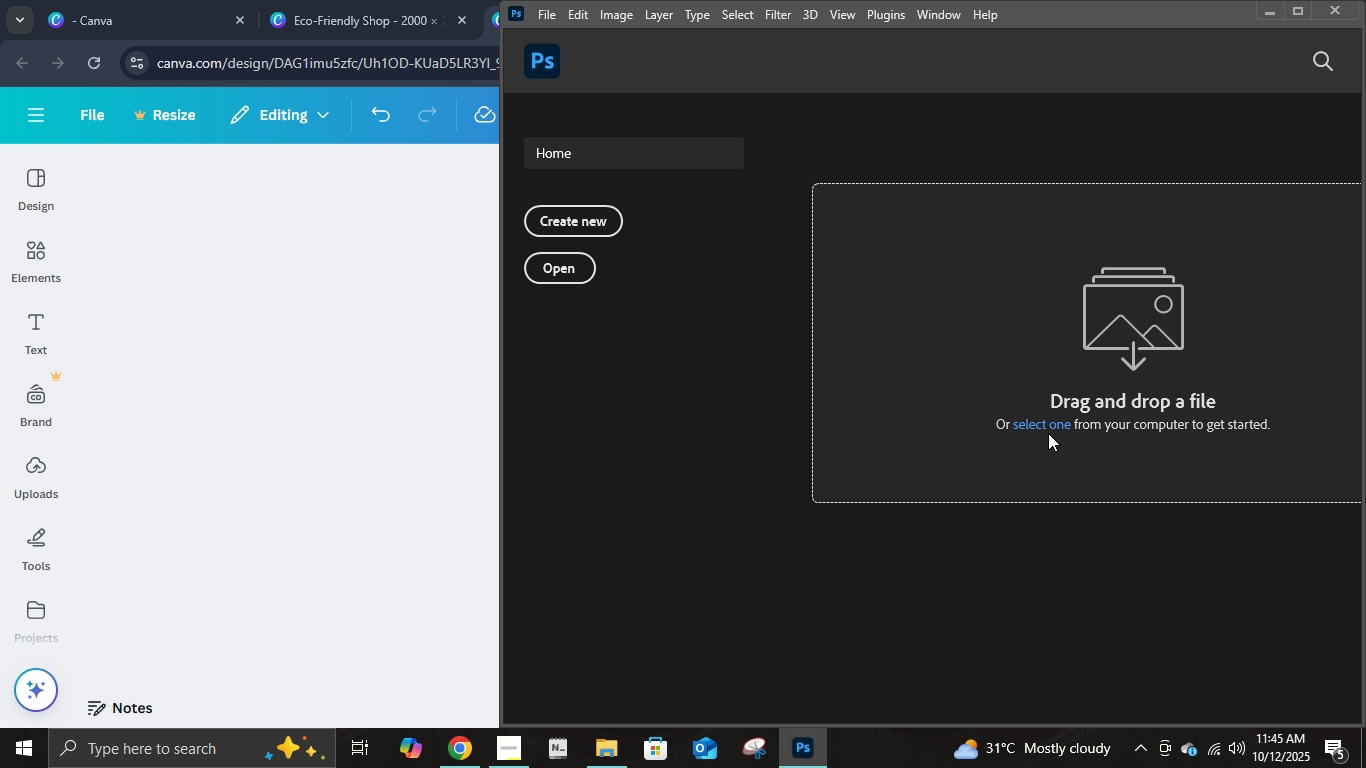 
left_click([1046, 426])
 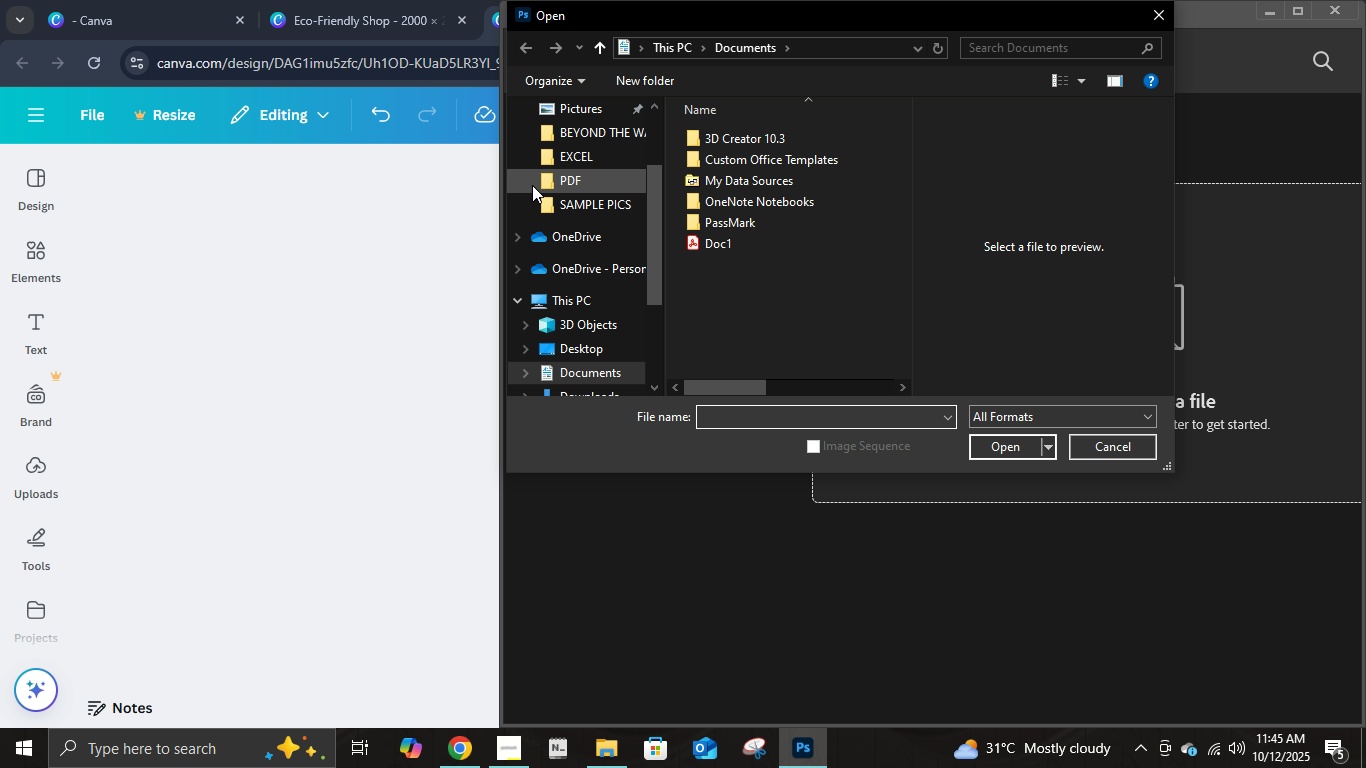 
double_click([535, 184])
 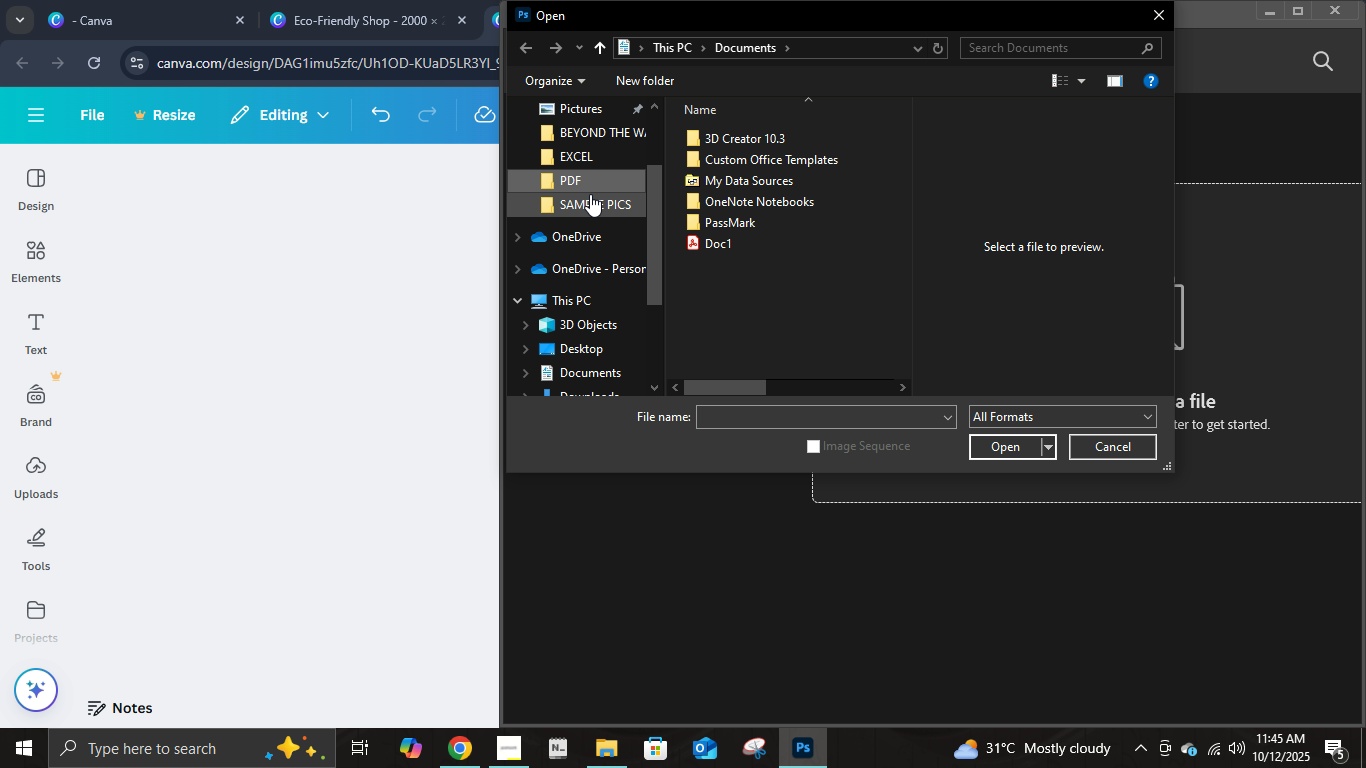 
left_click([590, 194])
 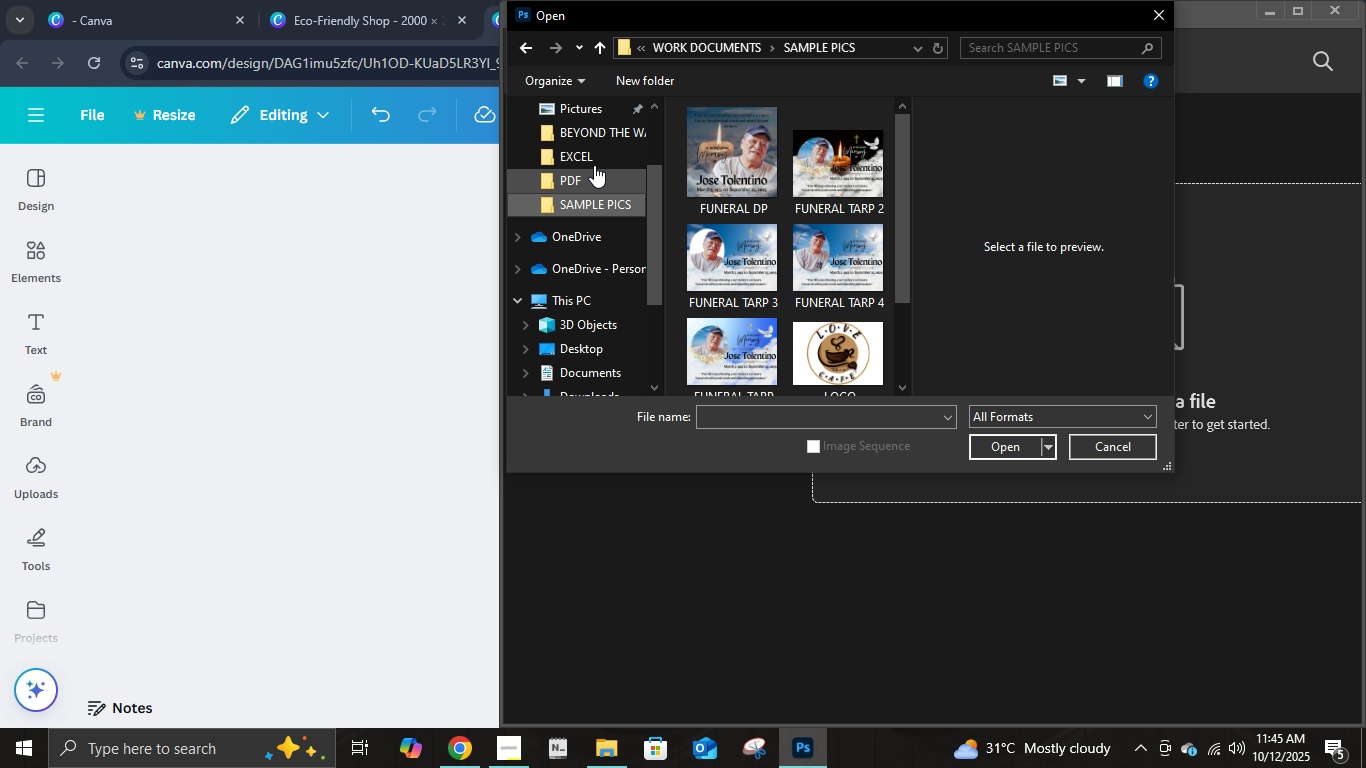 
left_click([594, 142])
 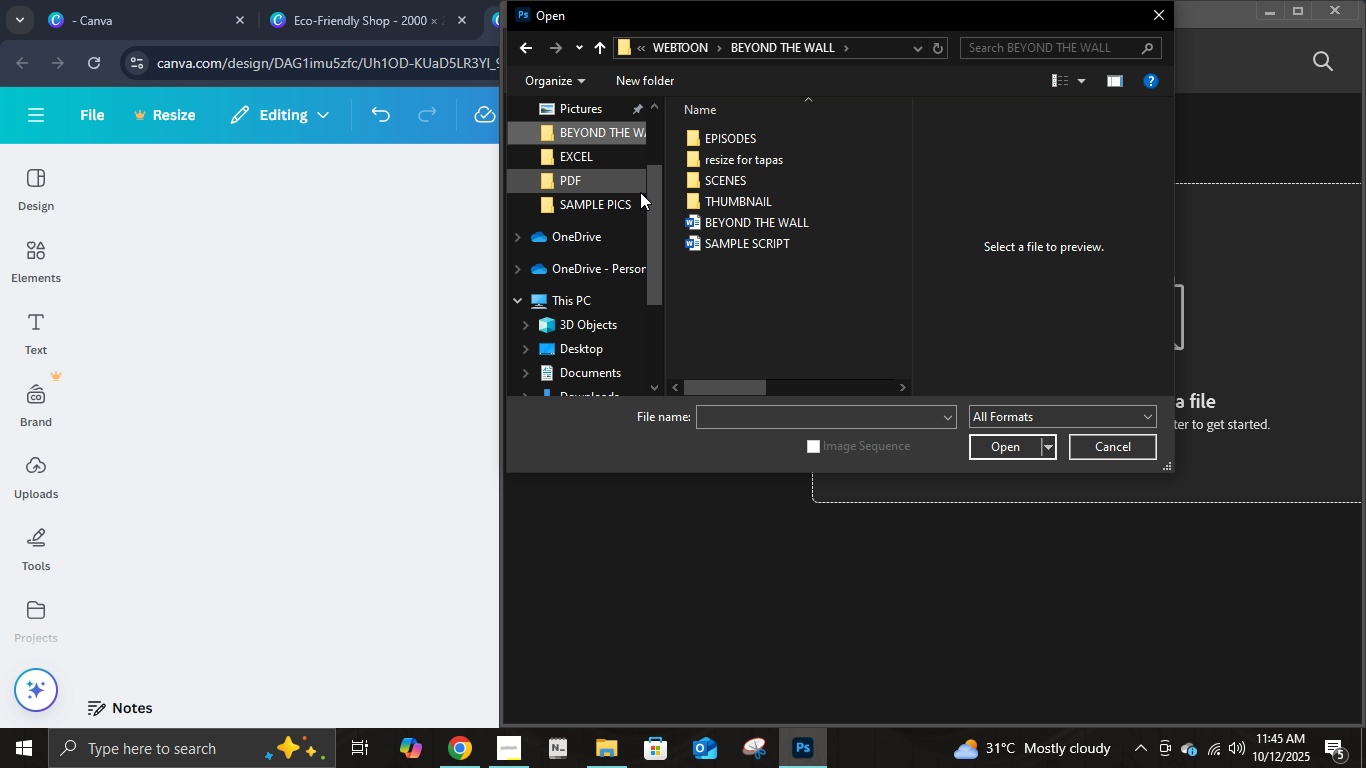 
scroll: coordinate [640, 192], scroll_direction: up, amount: 3.0
 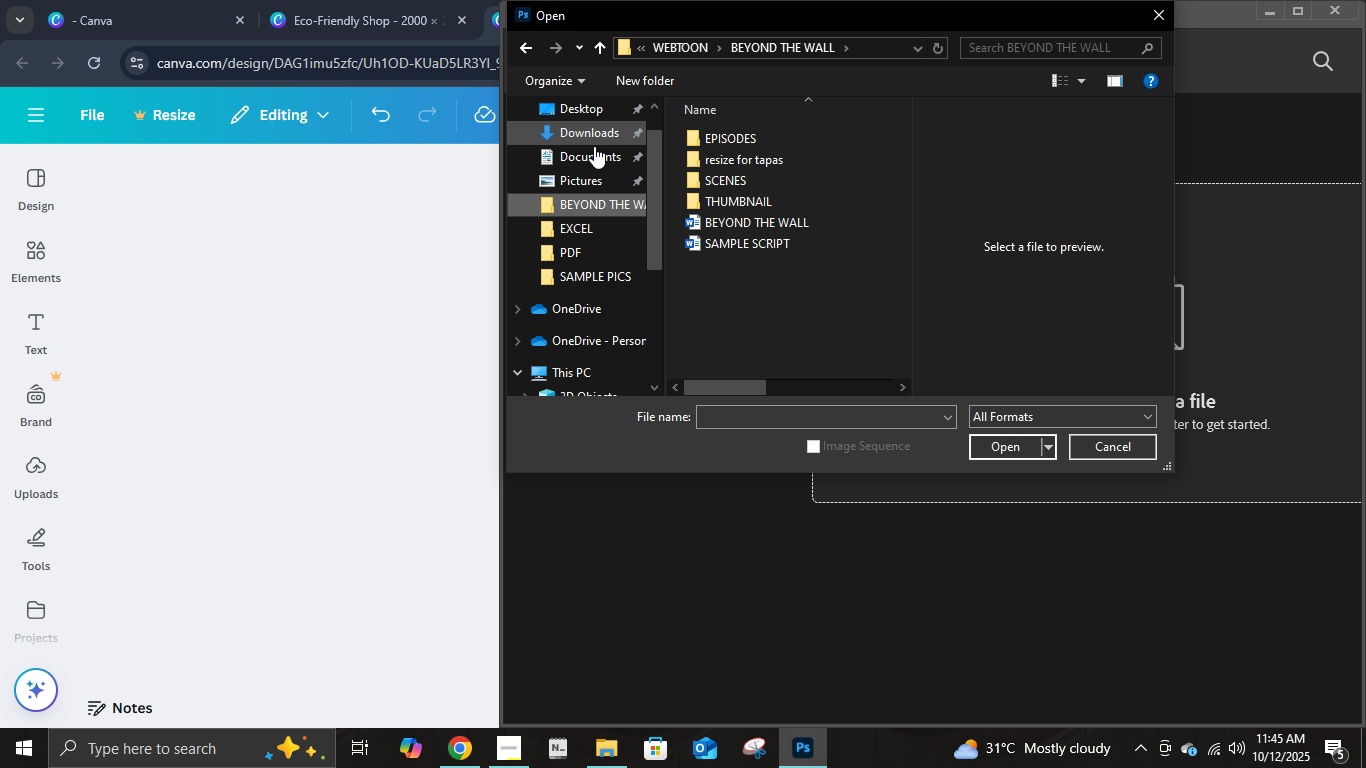 
left_click([600, 115])
 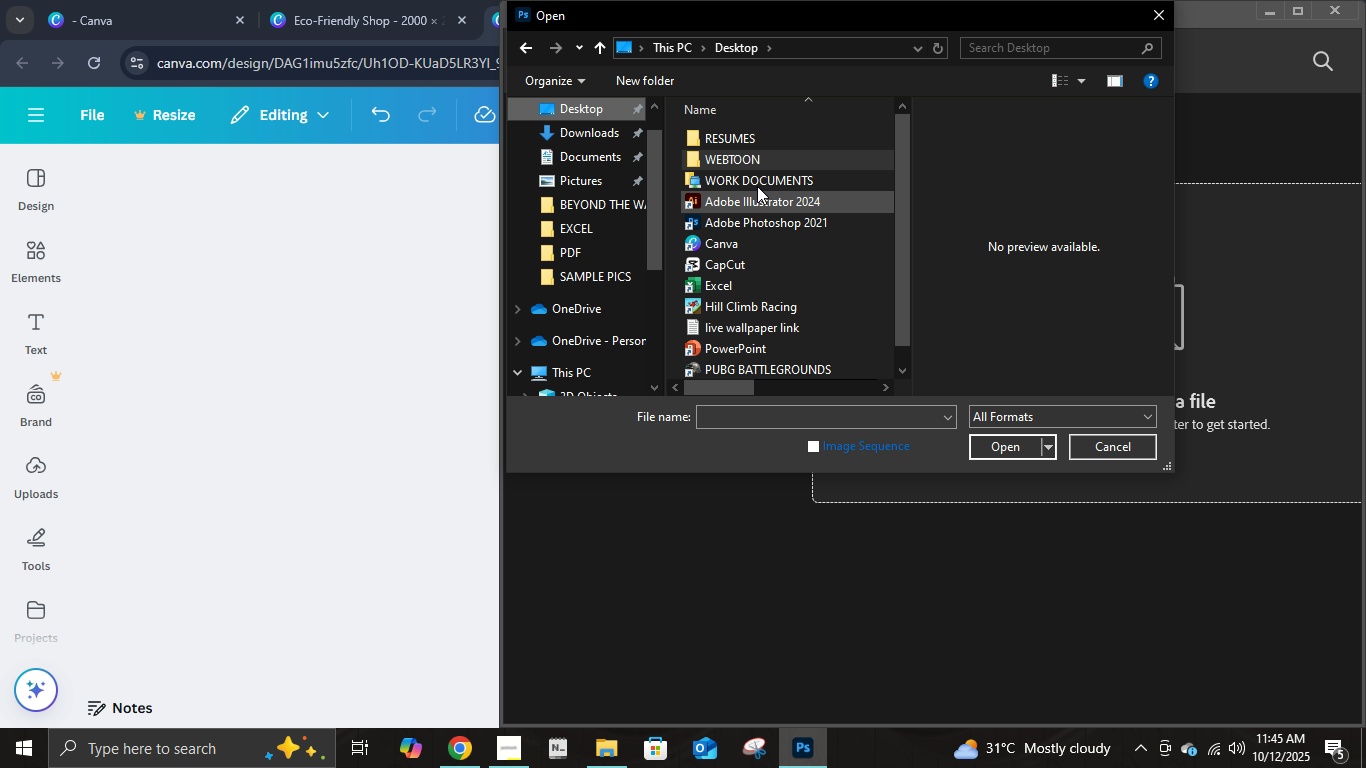 
double_click([756, 184])
 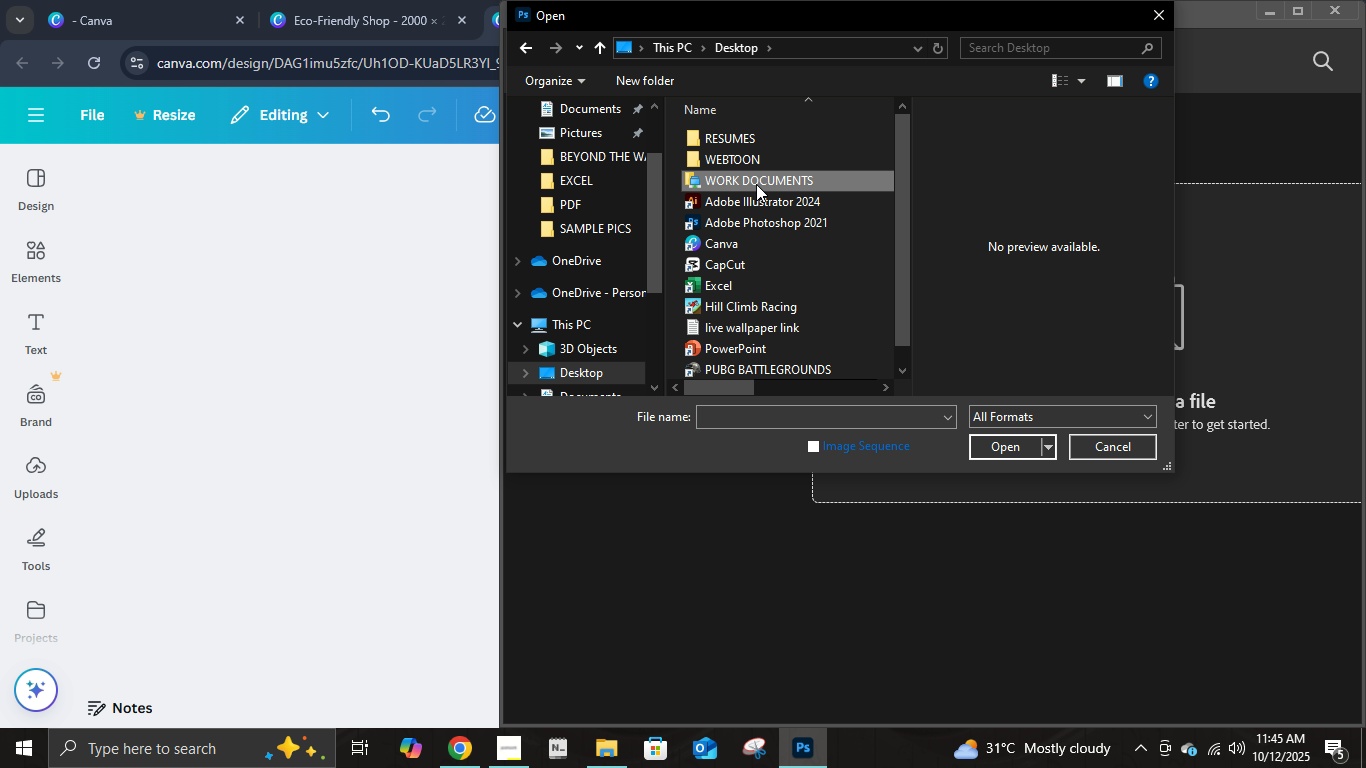 
triple_click([756, 184])
 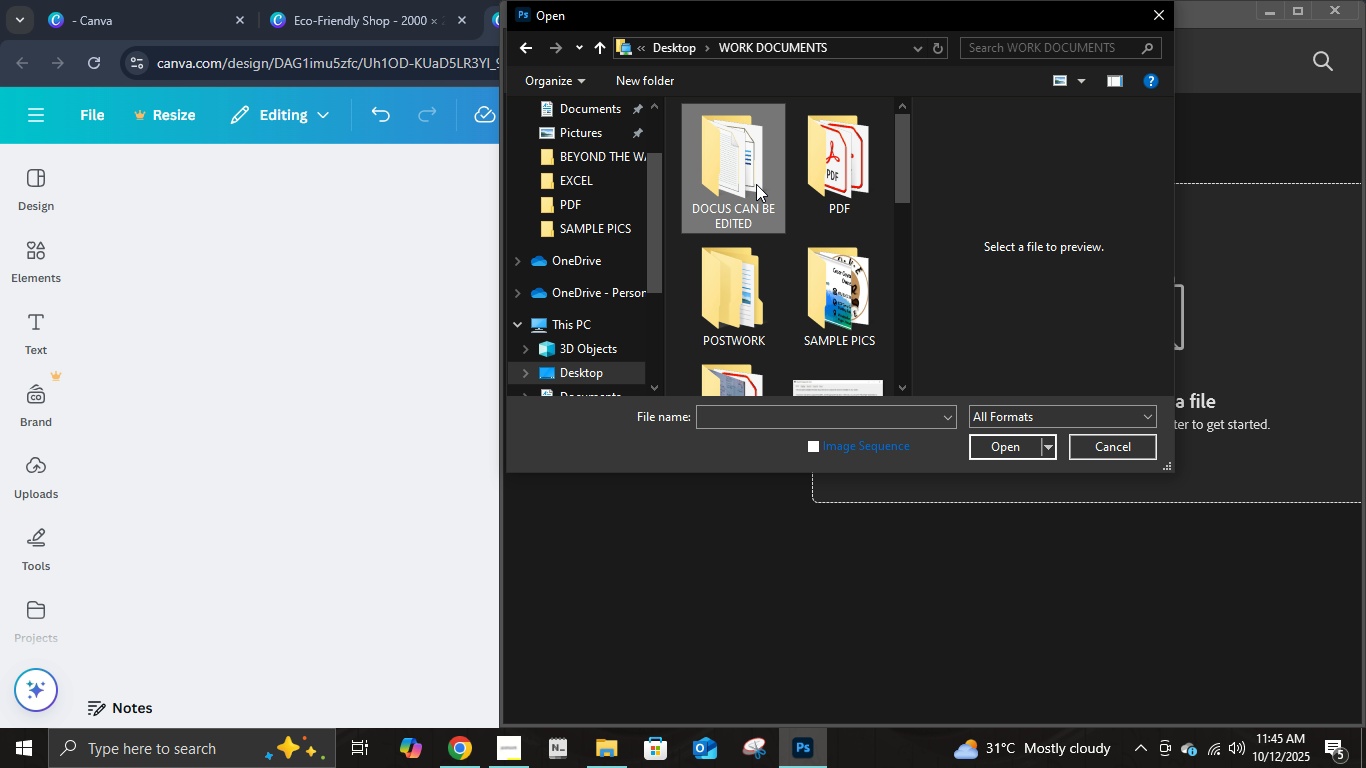 
triple_click([756, 184])
 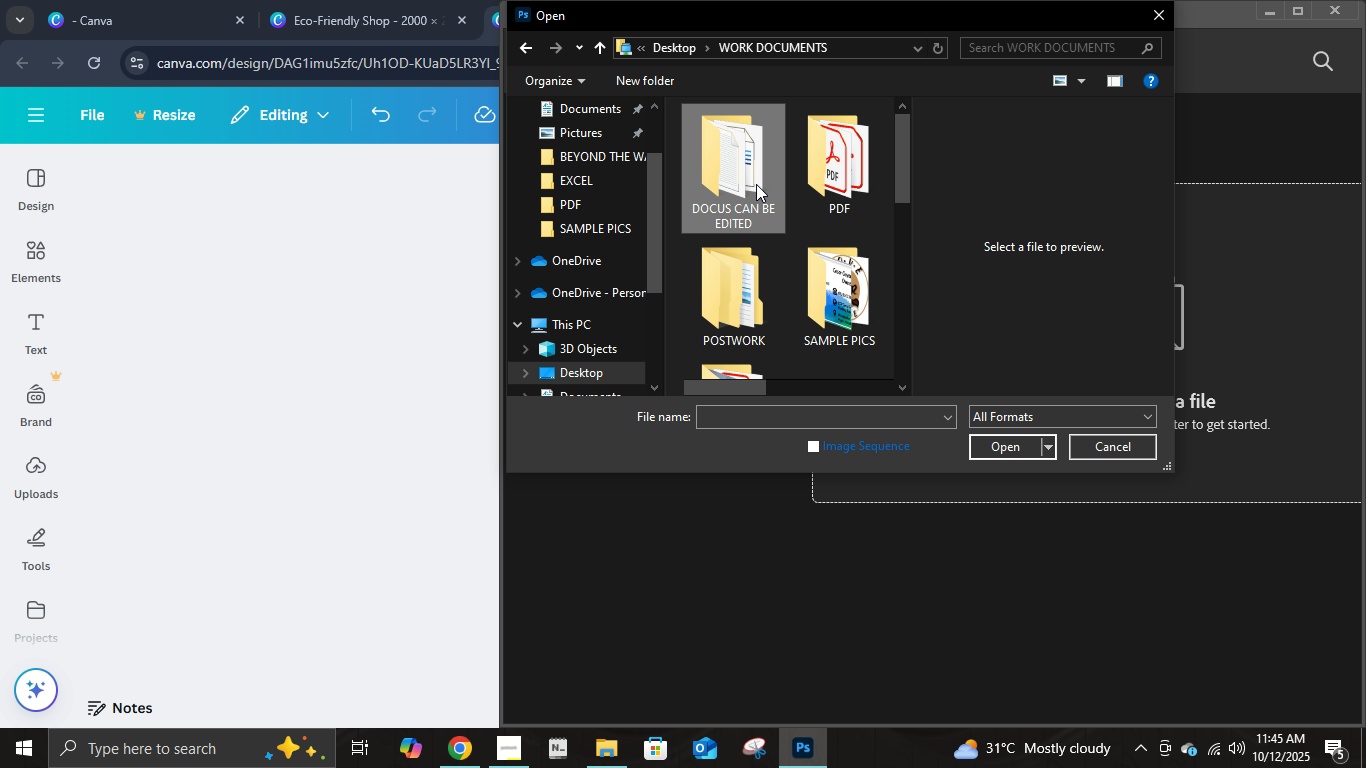 
triple_click([756, 184])
 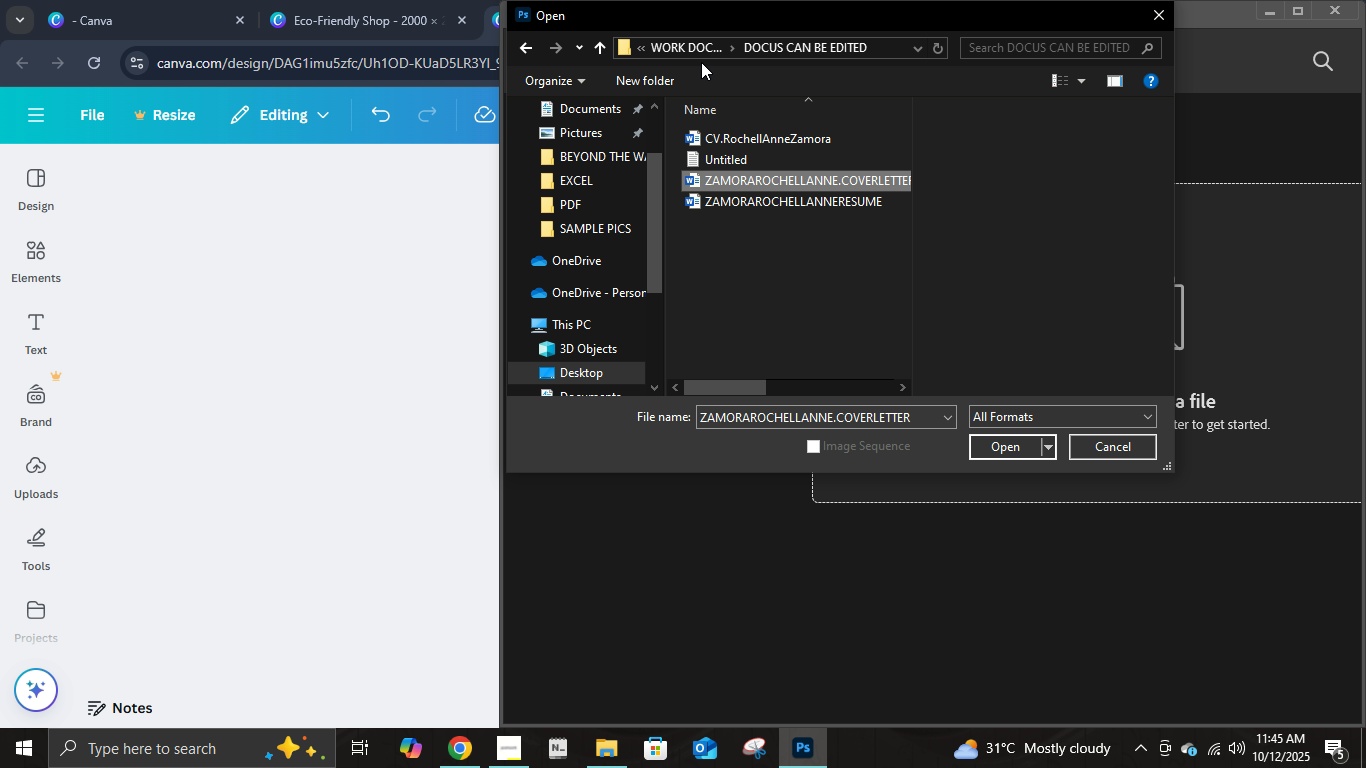 
left_click([693, 53])
 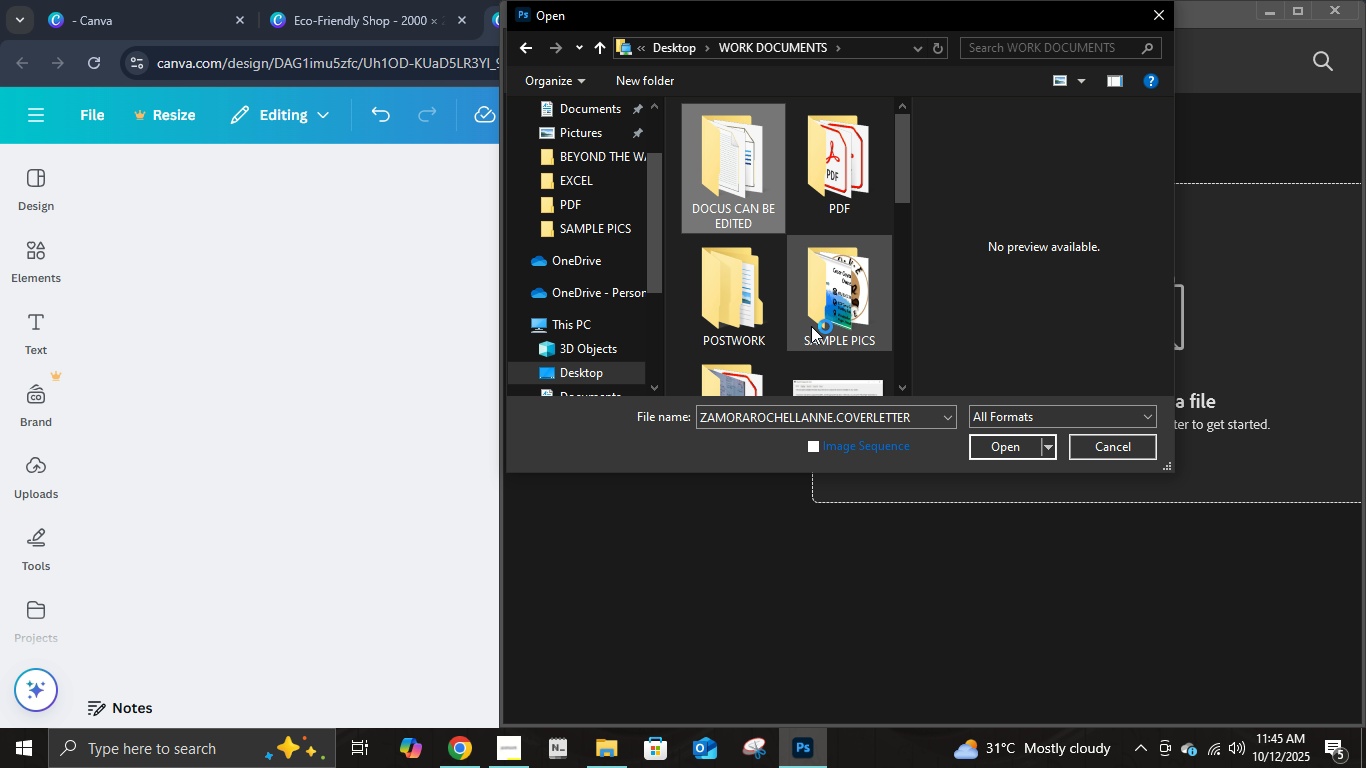 
left_click([811, 326])
 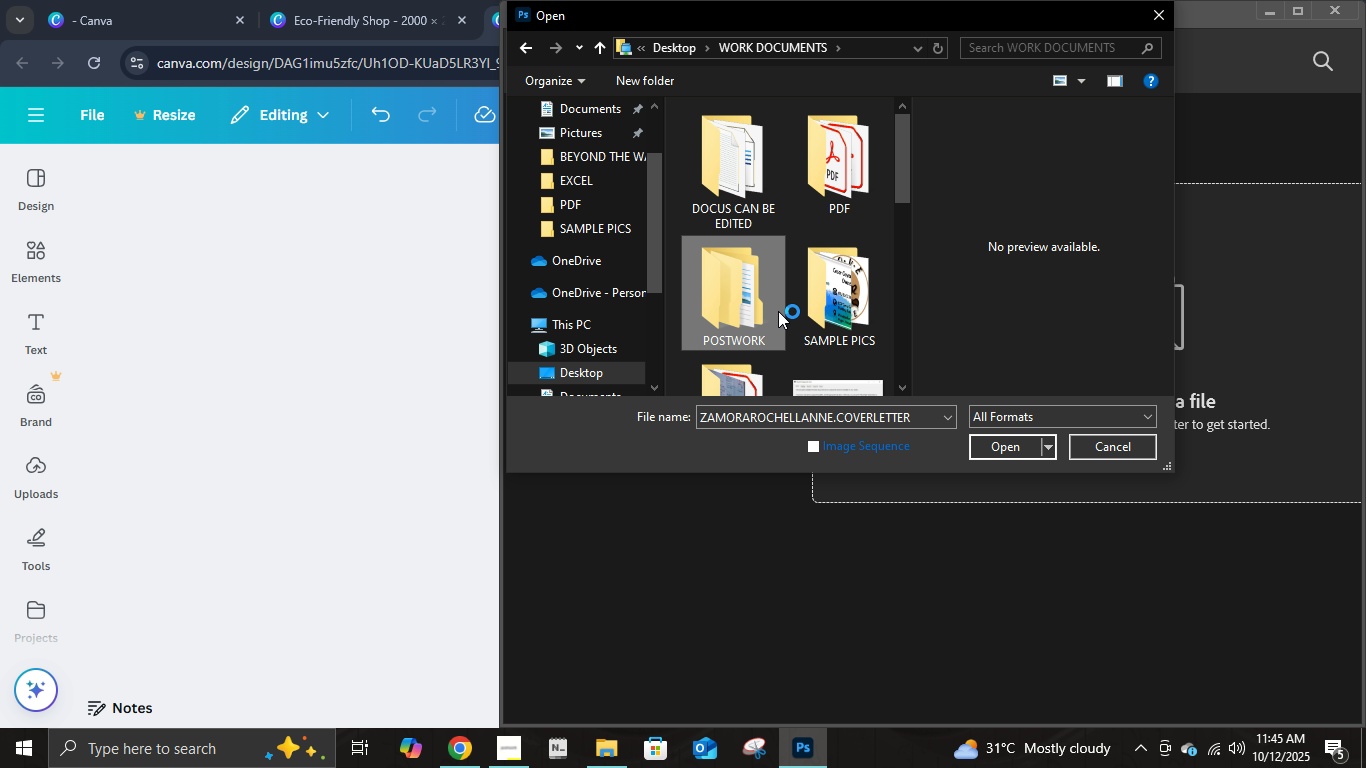 
double_click([778, 311])
 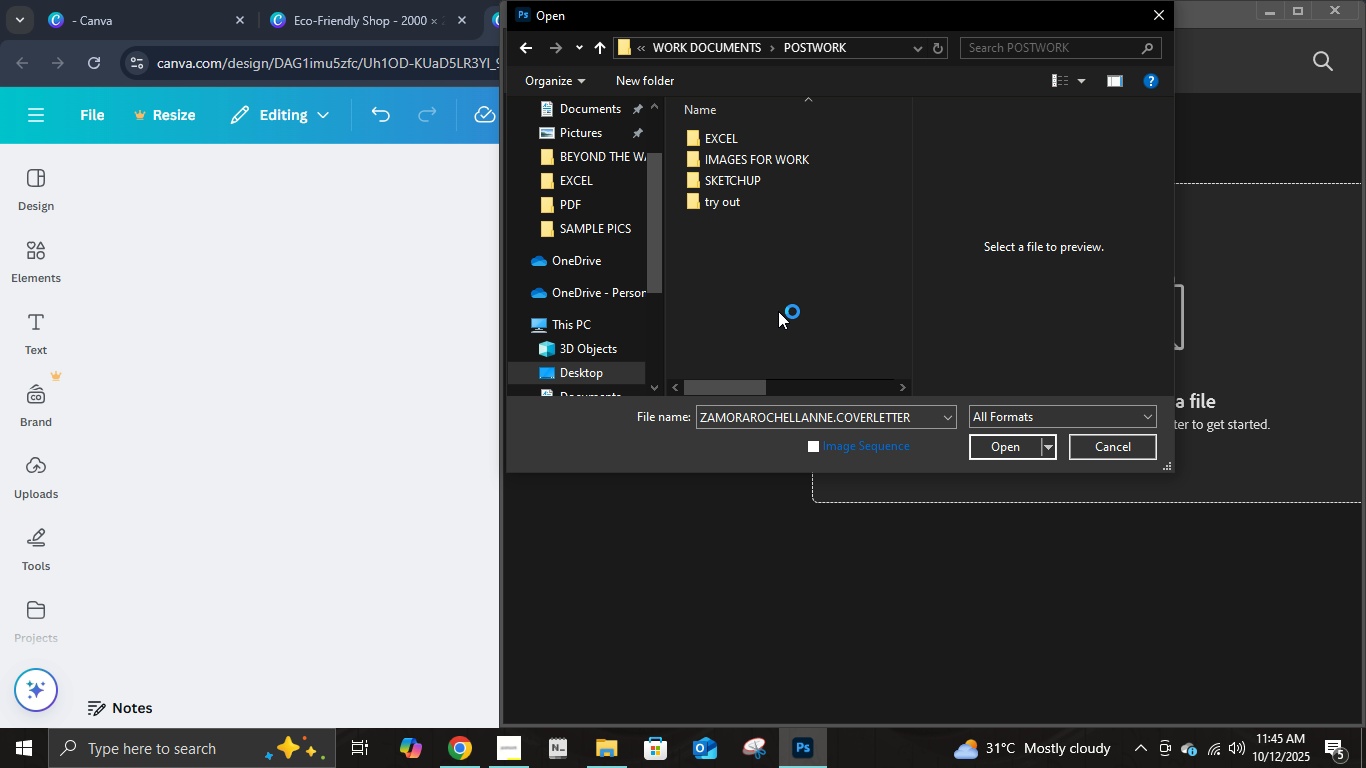 
triple_click([778, 311])
 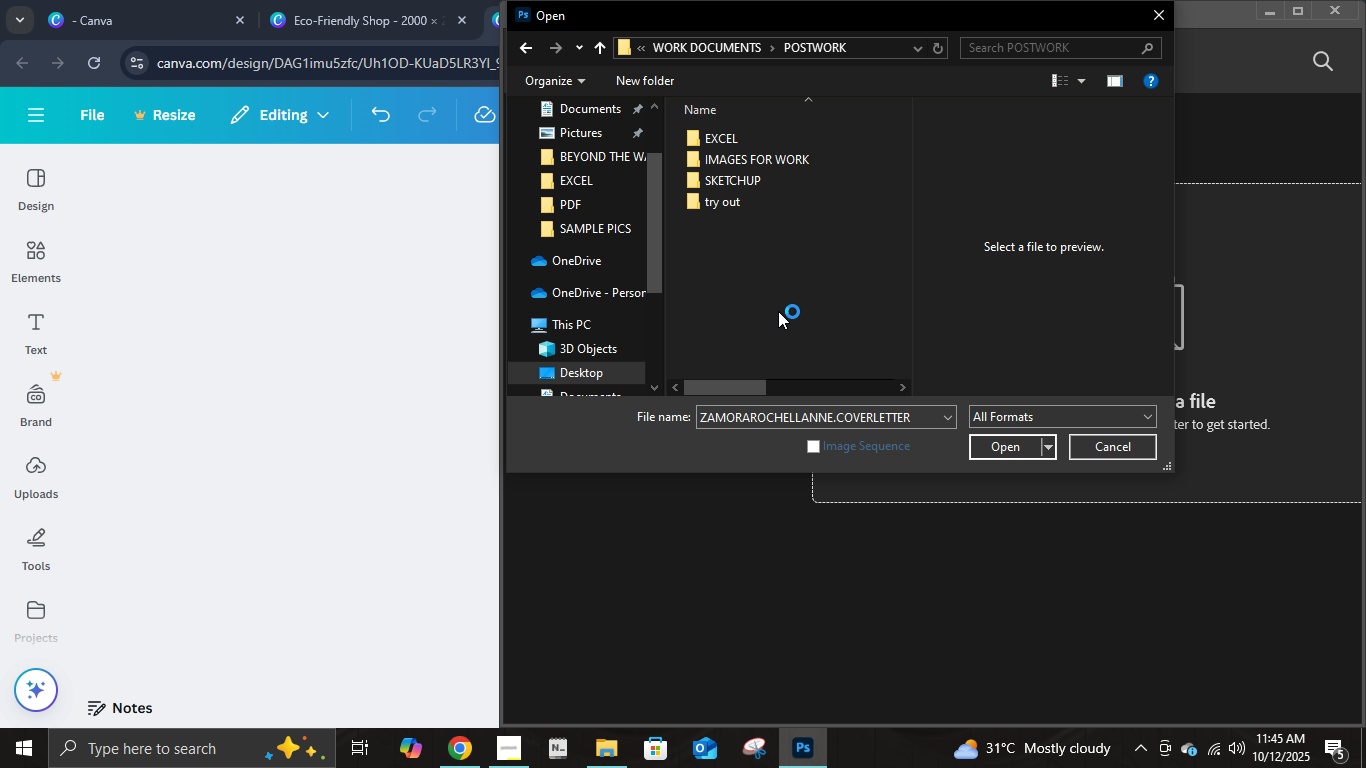 
triple_click([778, 311])
 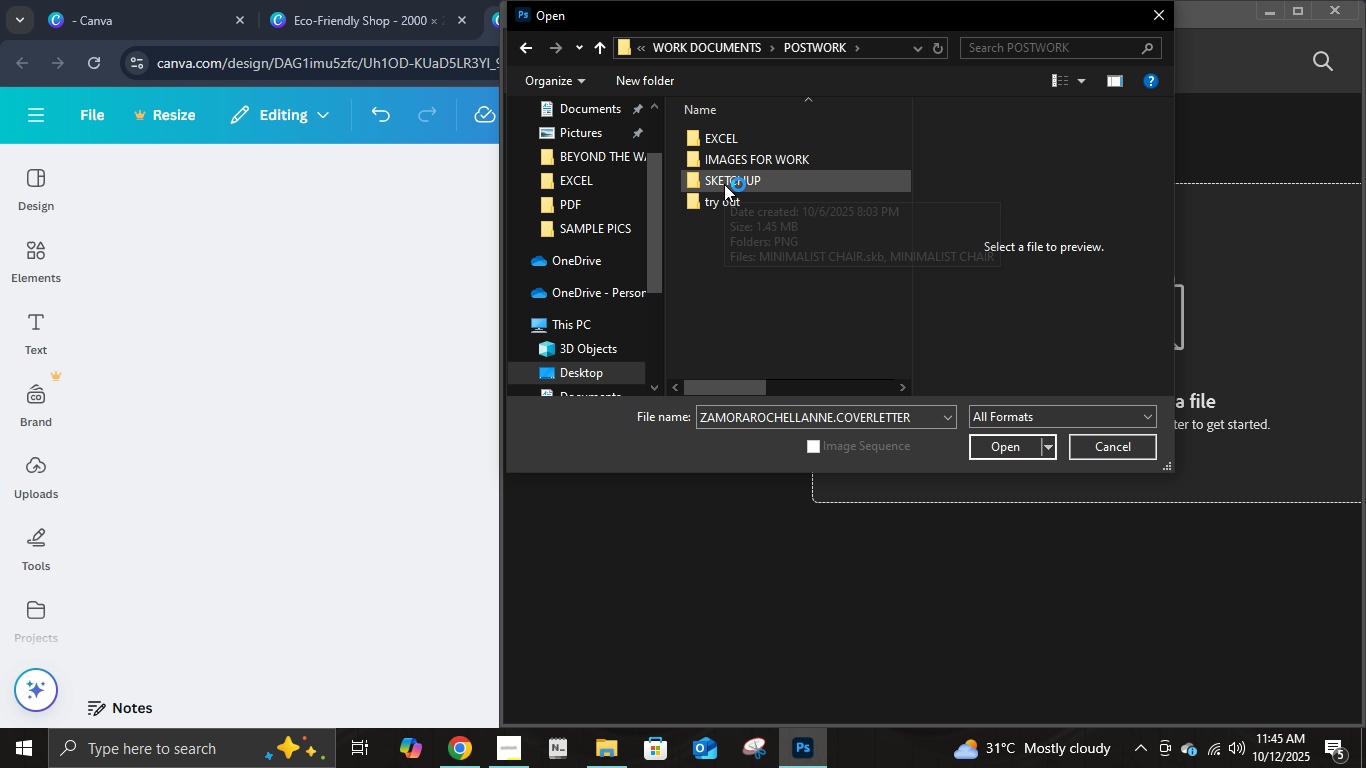 
double_click([732, 172])
 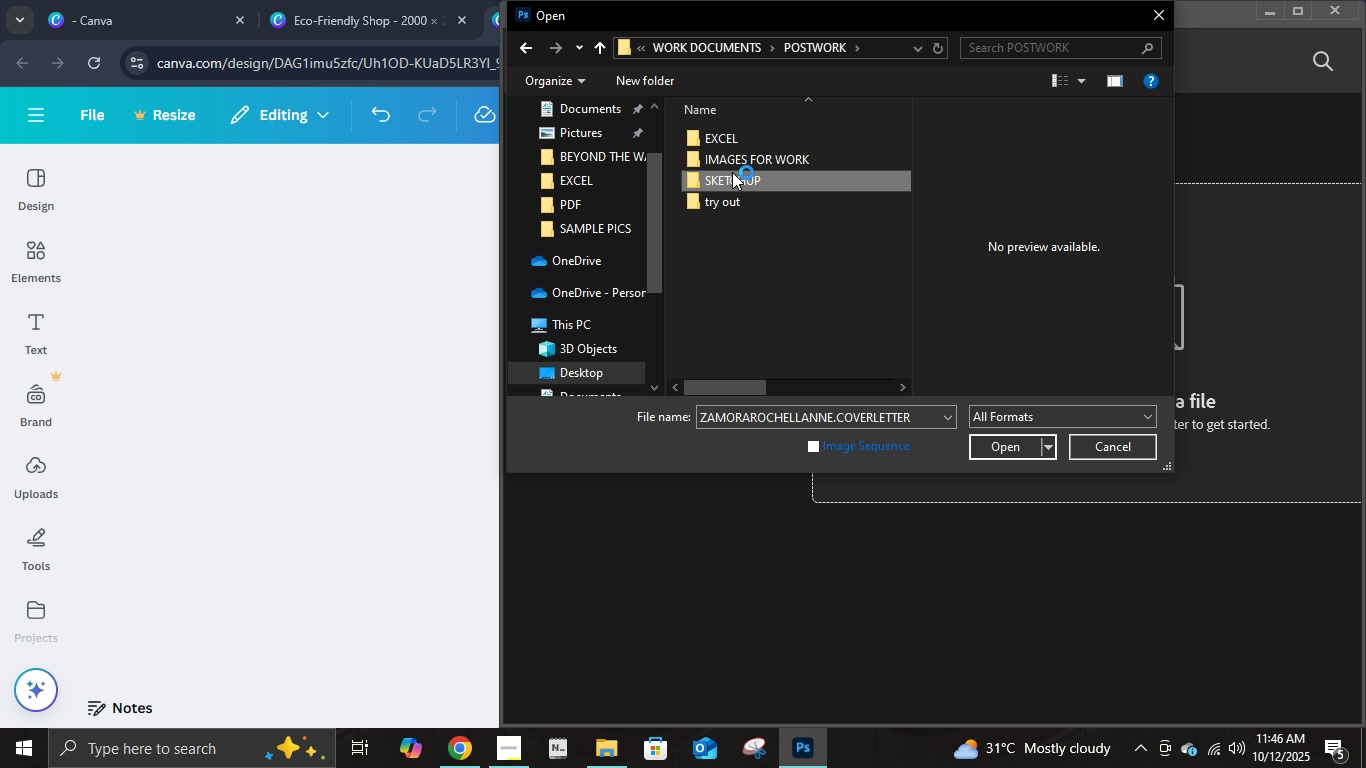 
triple_click([732, 172])
 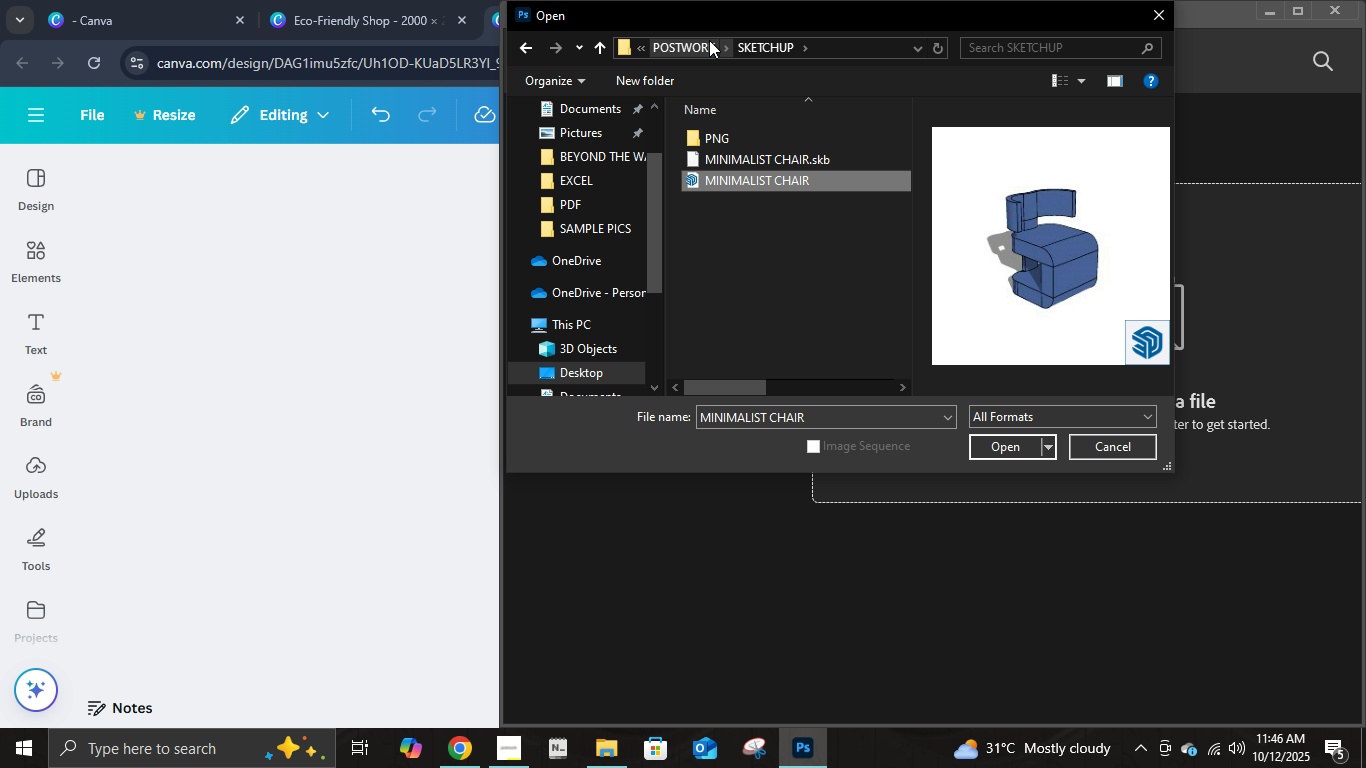 
double_click([709, 40])
 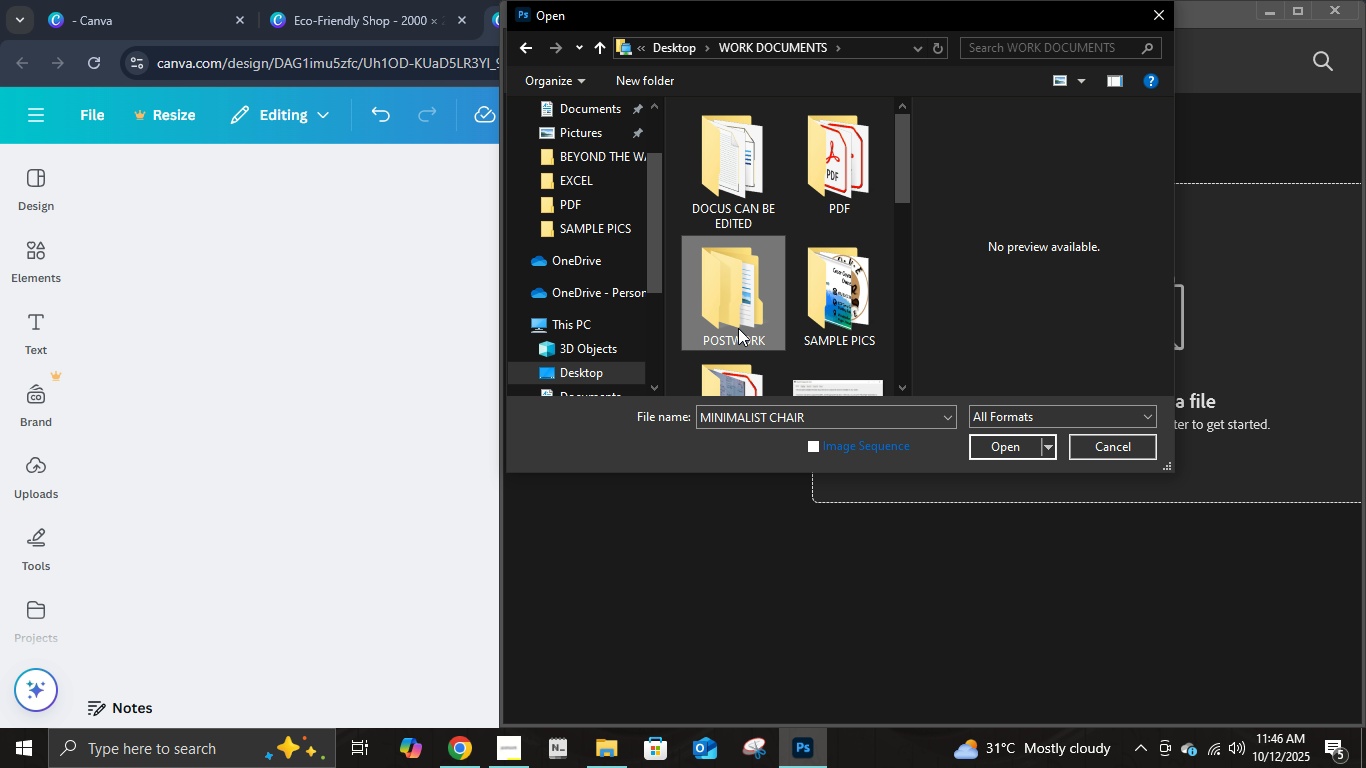 
double_click([738, 328])
 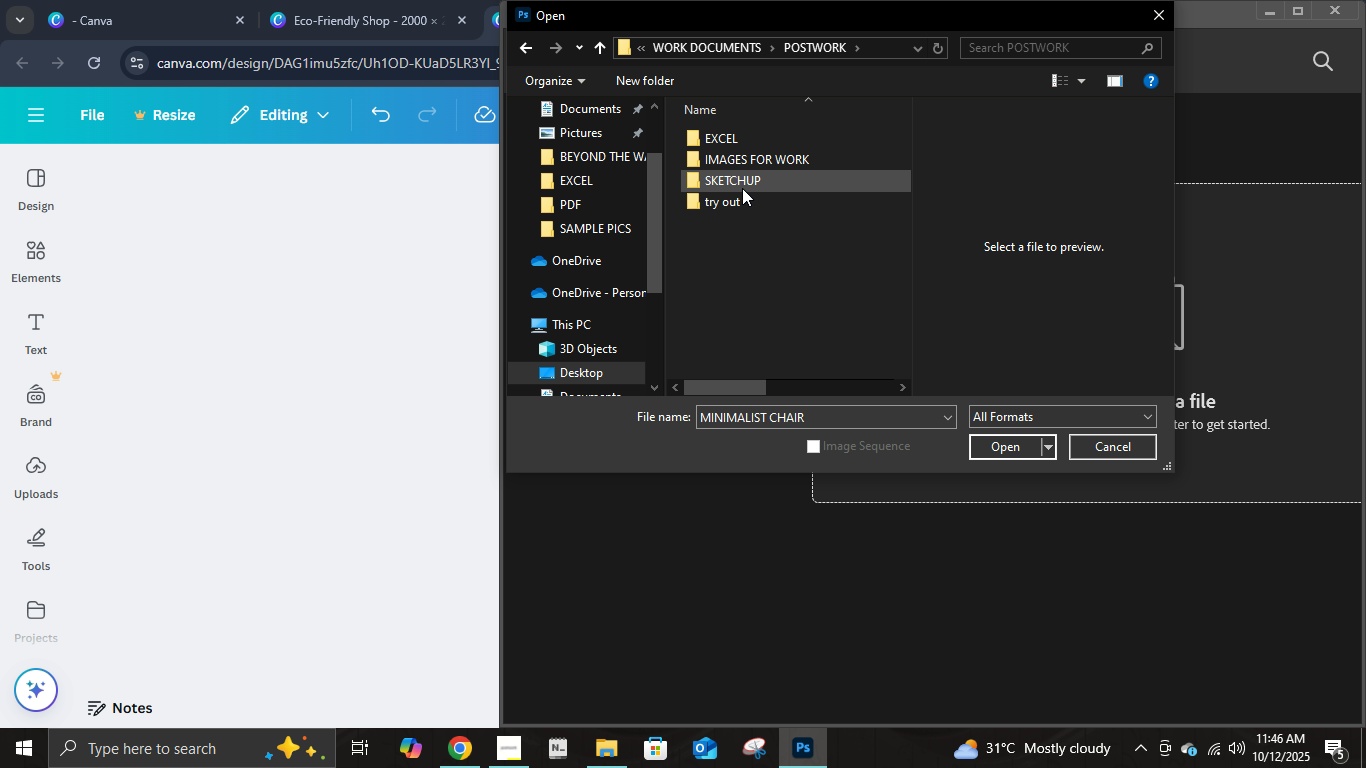 
double_click([746, 161])
 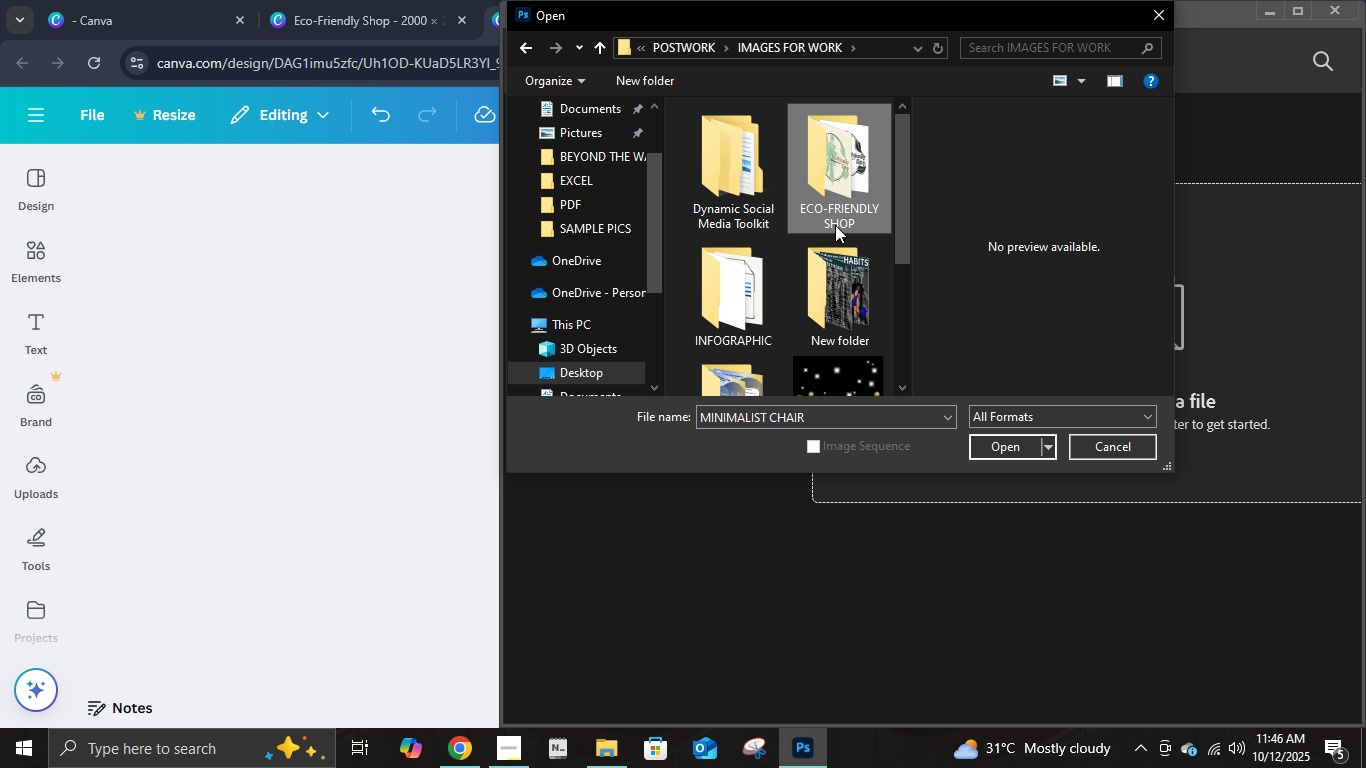 
double_click([835, 225])
 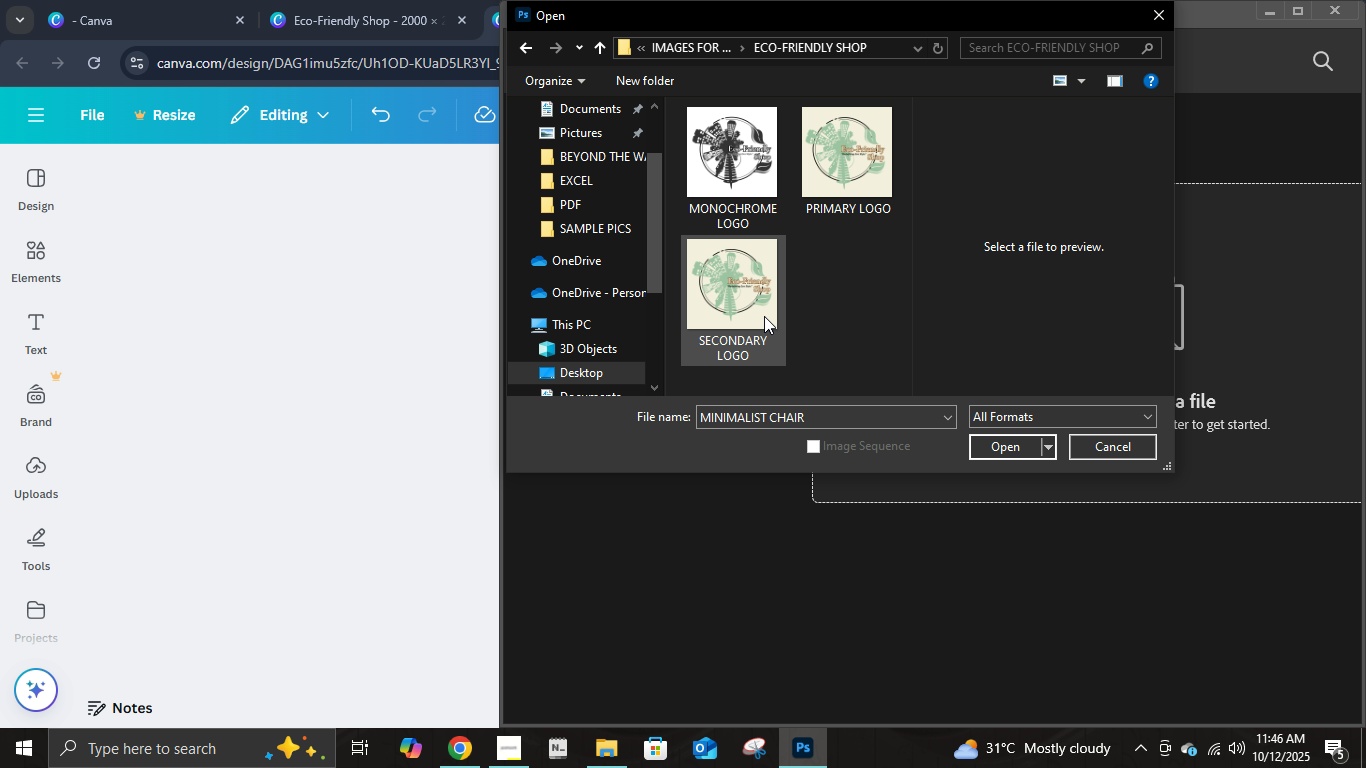 
left_click([762, 316])
 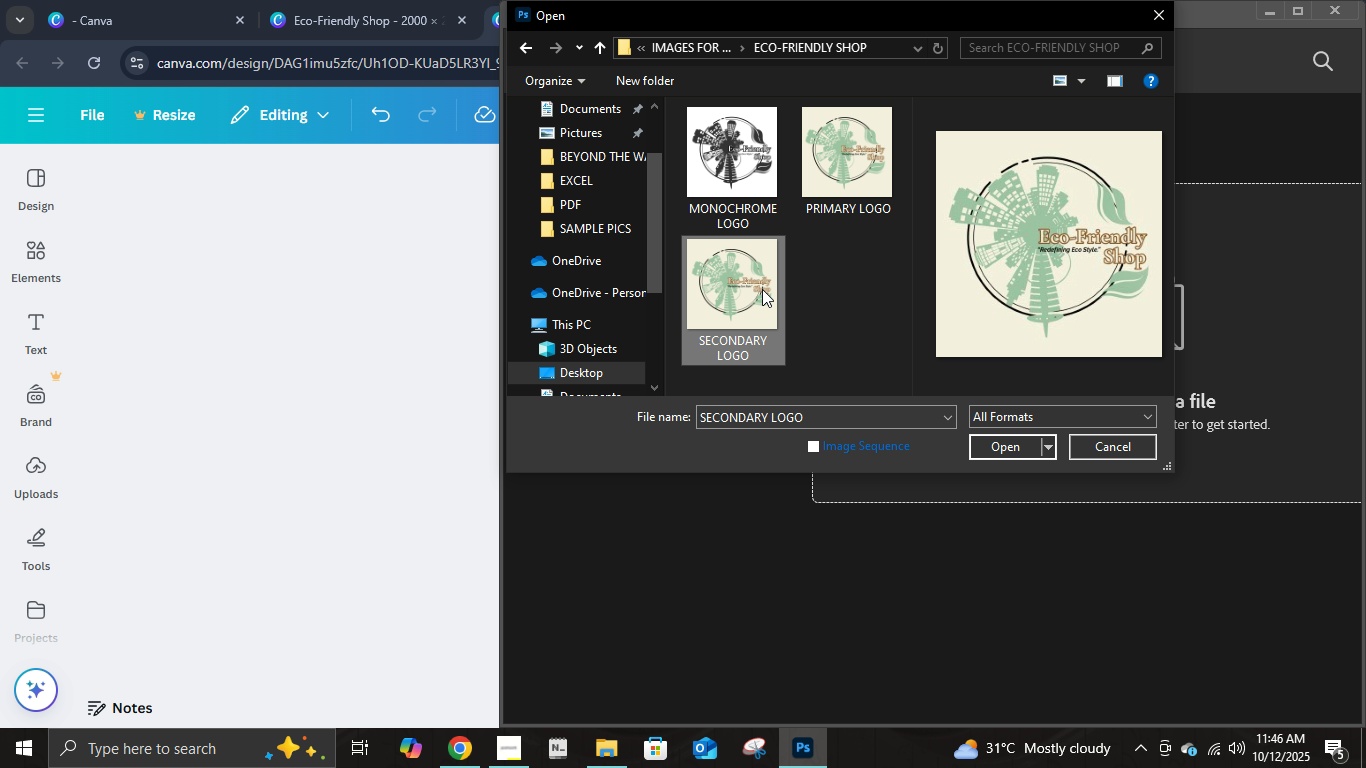 
hold_key(key=ShiftLeft, duration=0.7)
left_click([737, 188])
 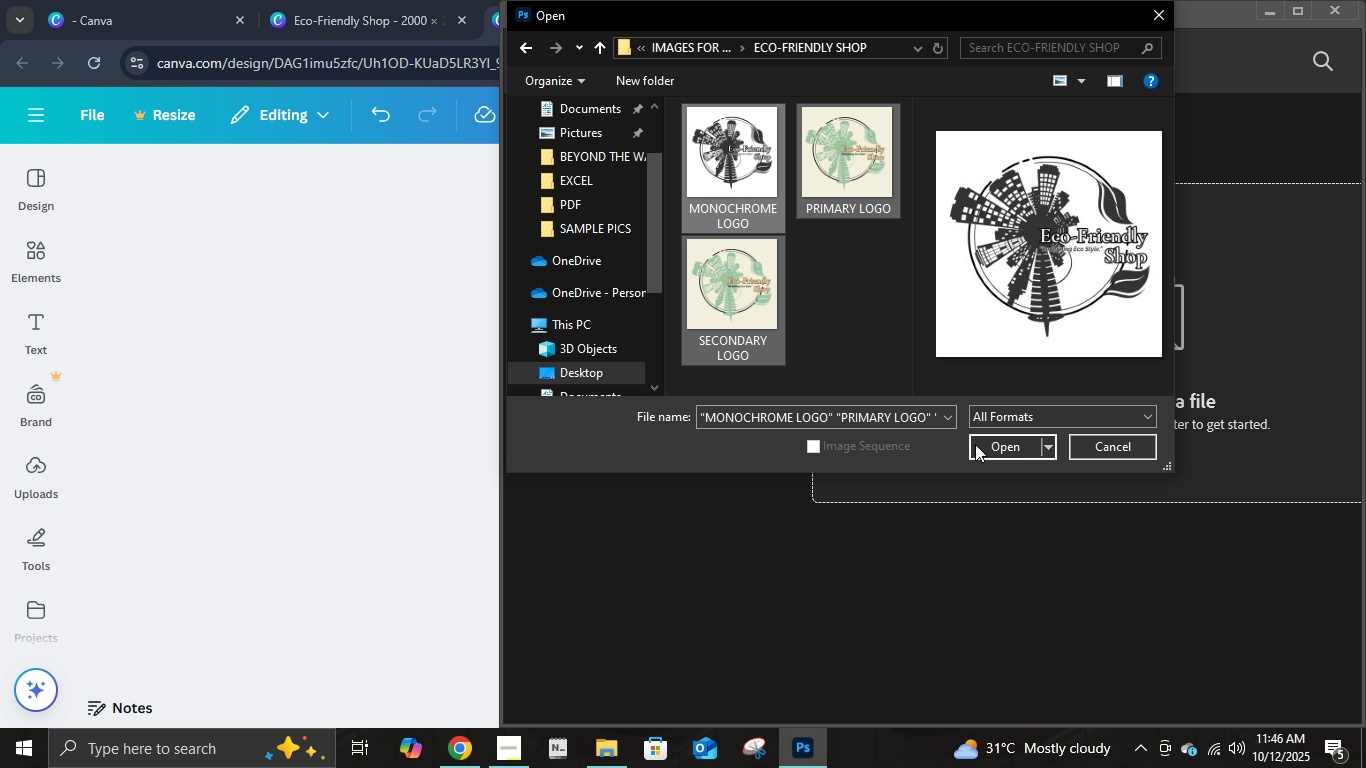 
double_click([977, 444])
 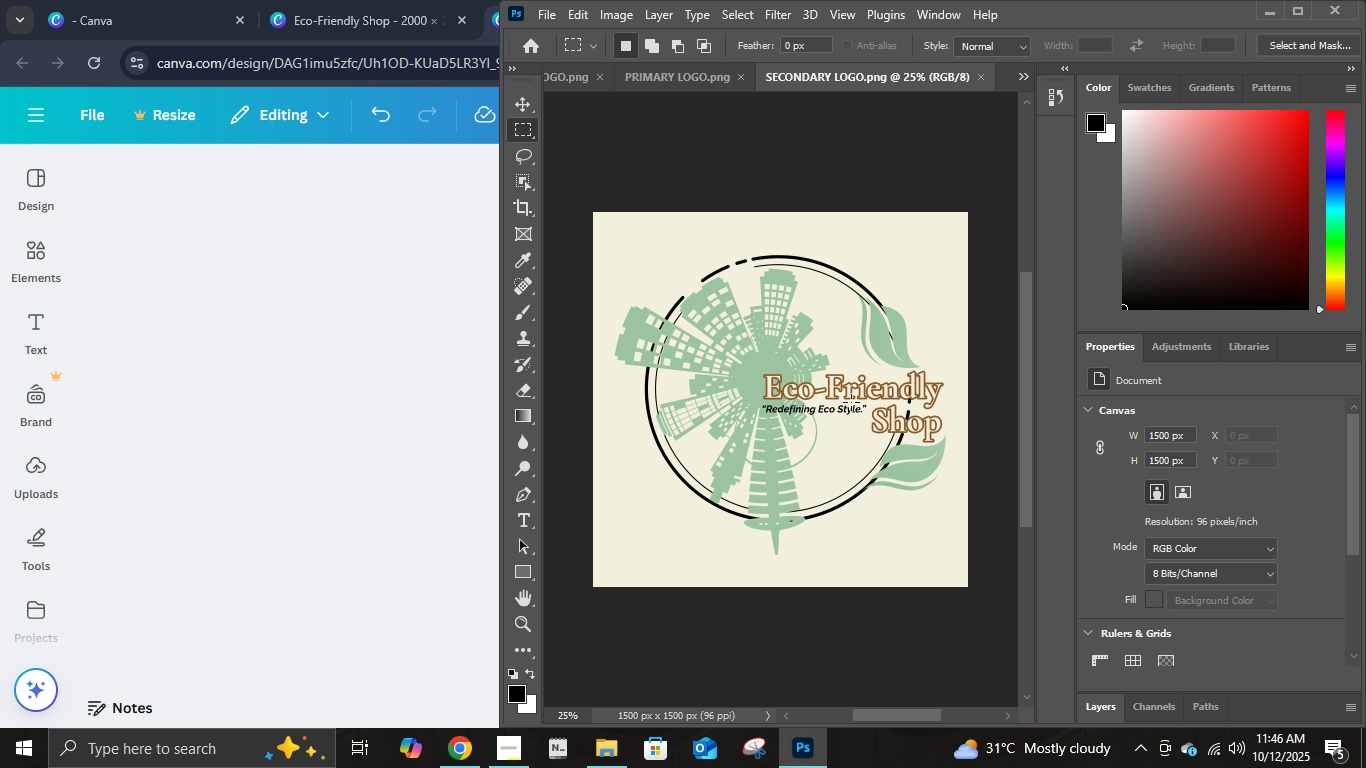 
hold_key(key=ControlLeft, duration=1.38)
scroll: coordinate [818, 379], scroll_direction: up, amount: 4.0
 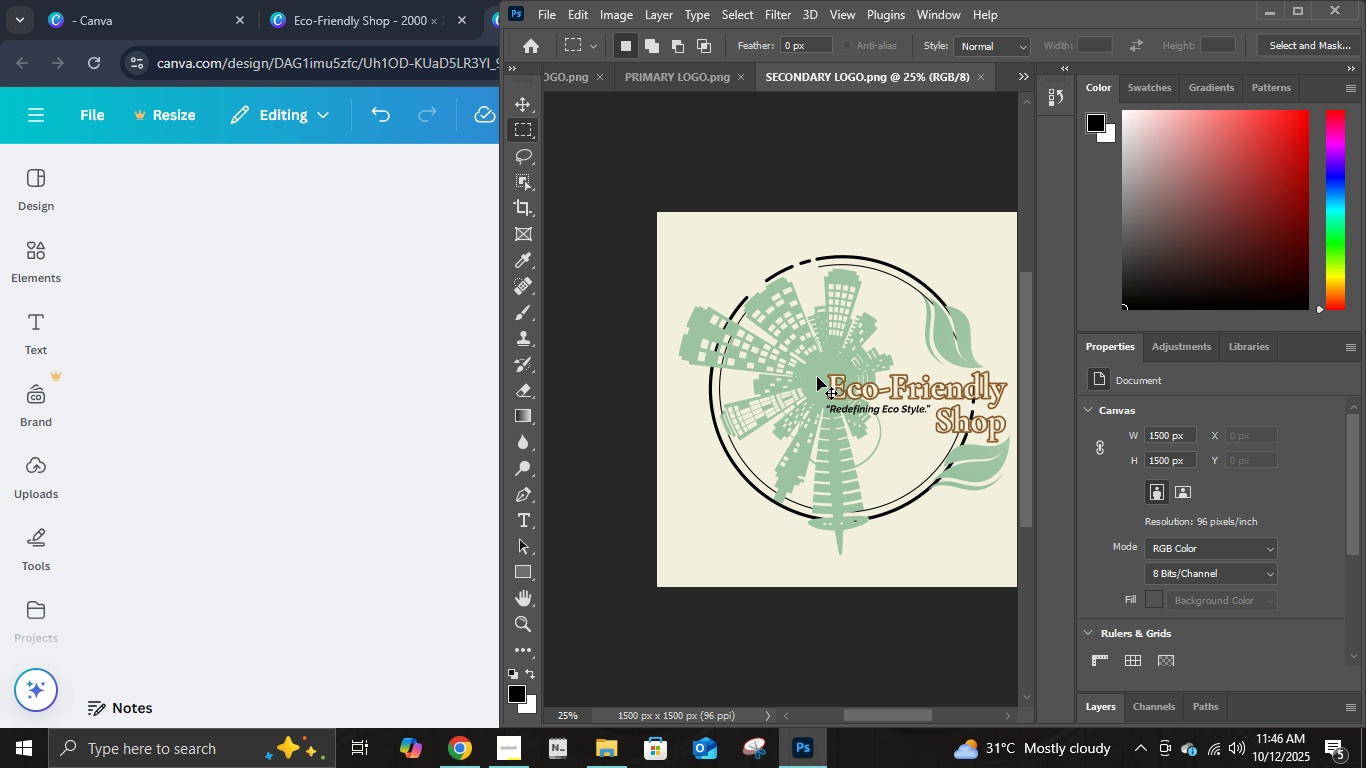 
scroll: coordinate [828, 373], scroll_direction: down, amount: 9.0
 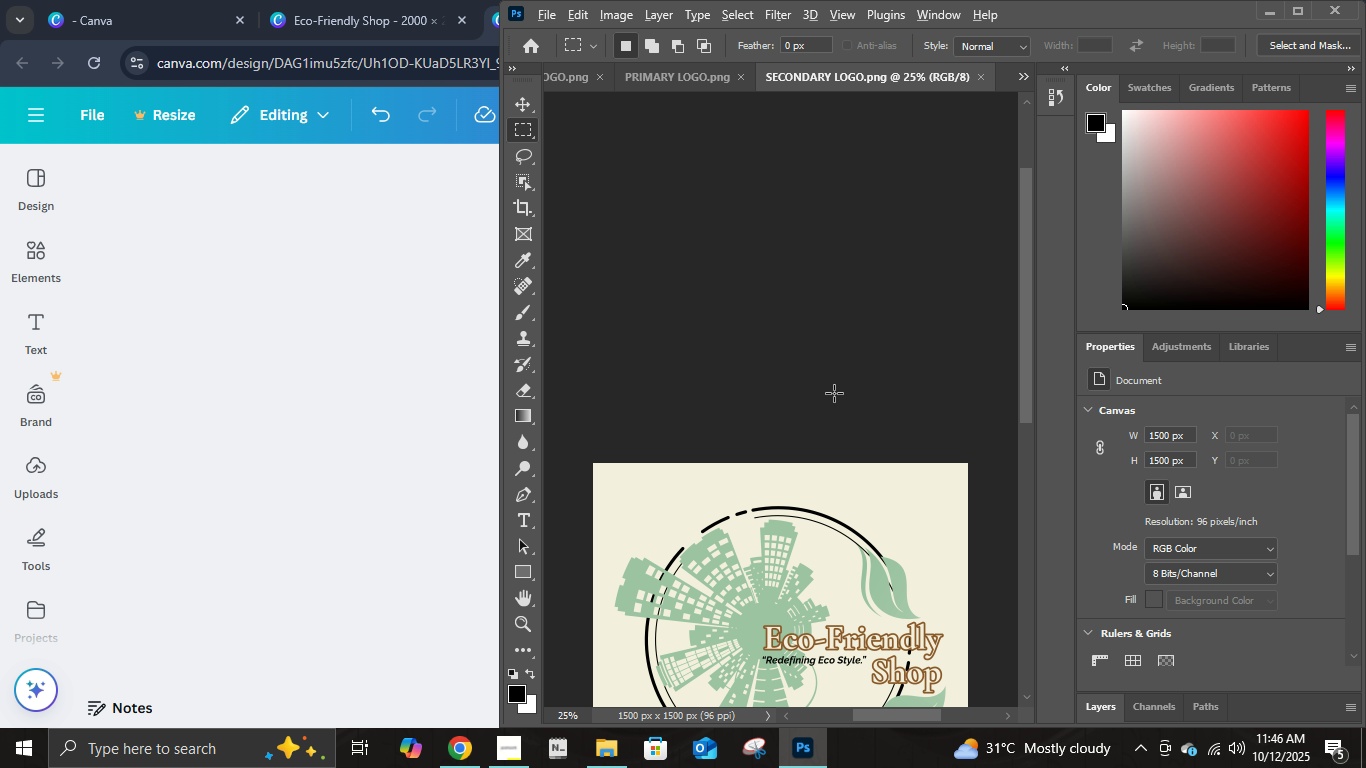 
hold_key(key=ShiftLeft, duration=0.62)
 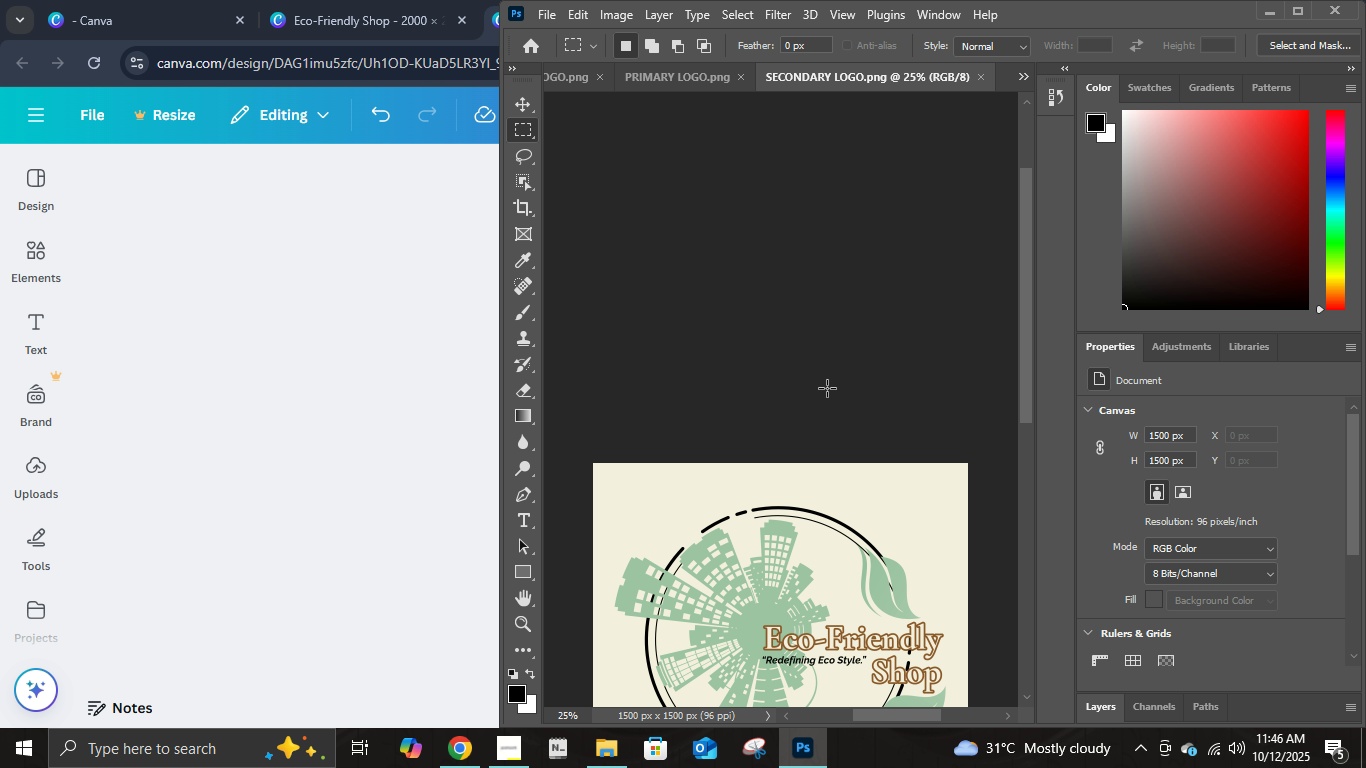 
hold_key(key=AltLeft, duration=0.48)
scroll: coordinate [834, 393], scroll_direction: down, amount: 15.0
 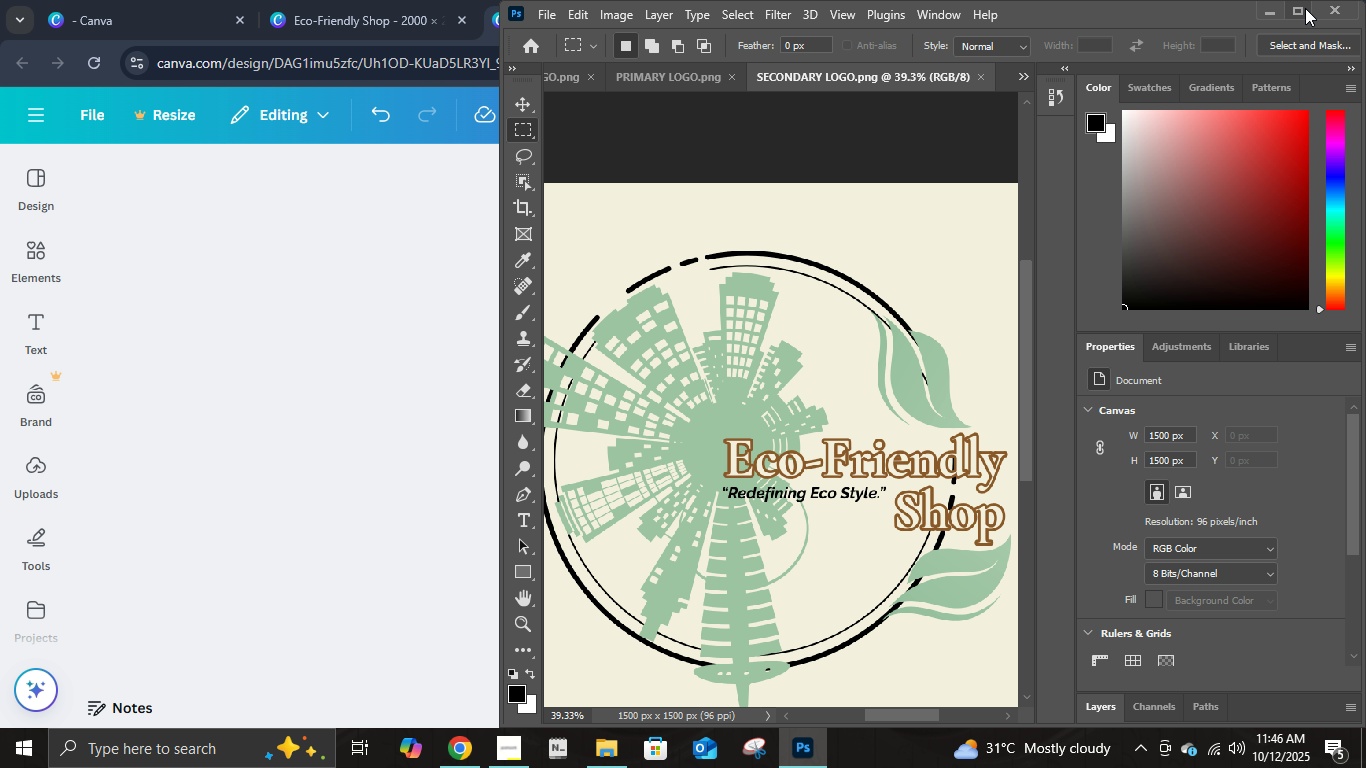 
left_click([1304, 7])
 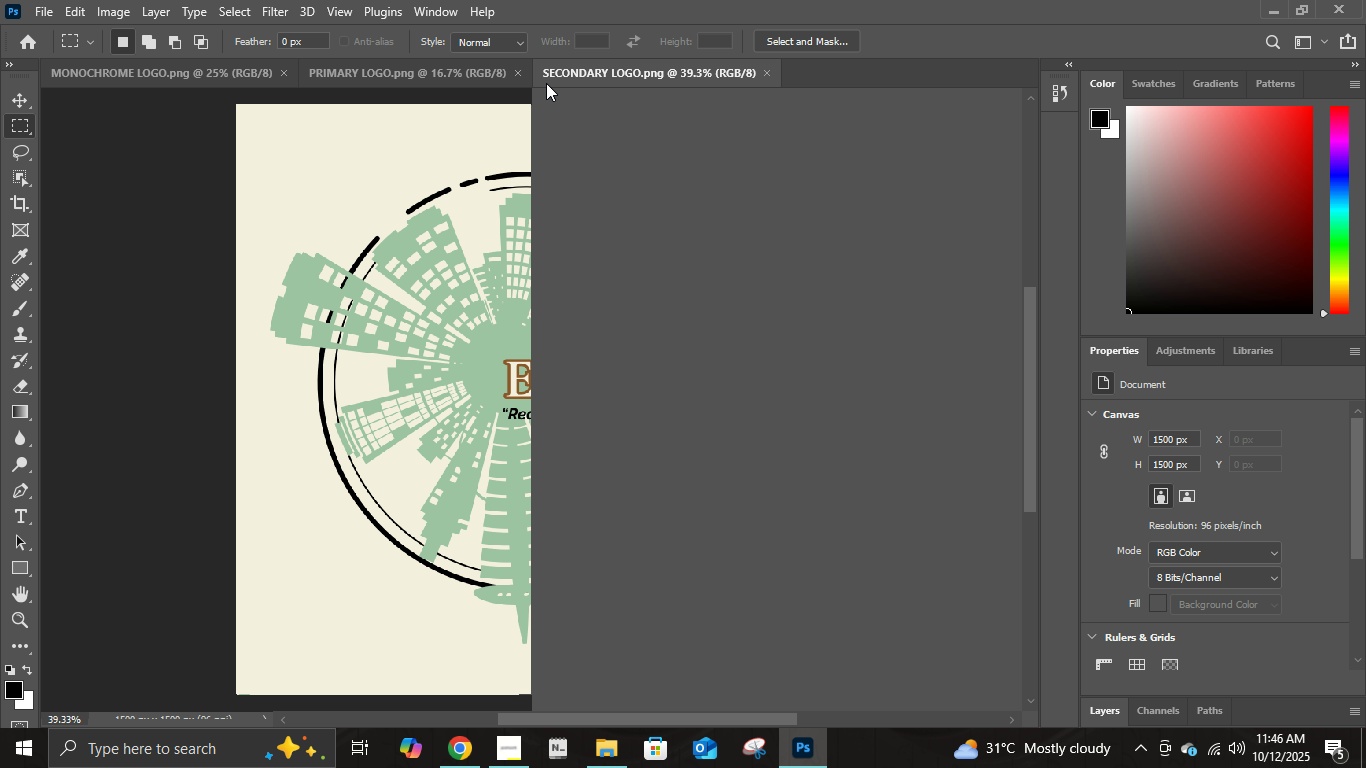 
left_click([563, 63])
 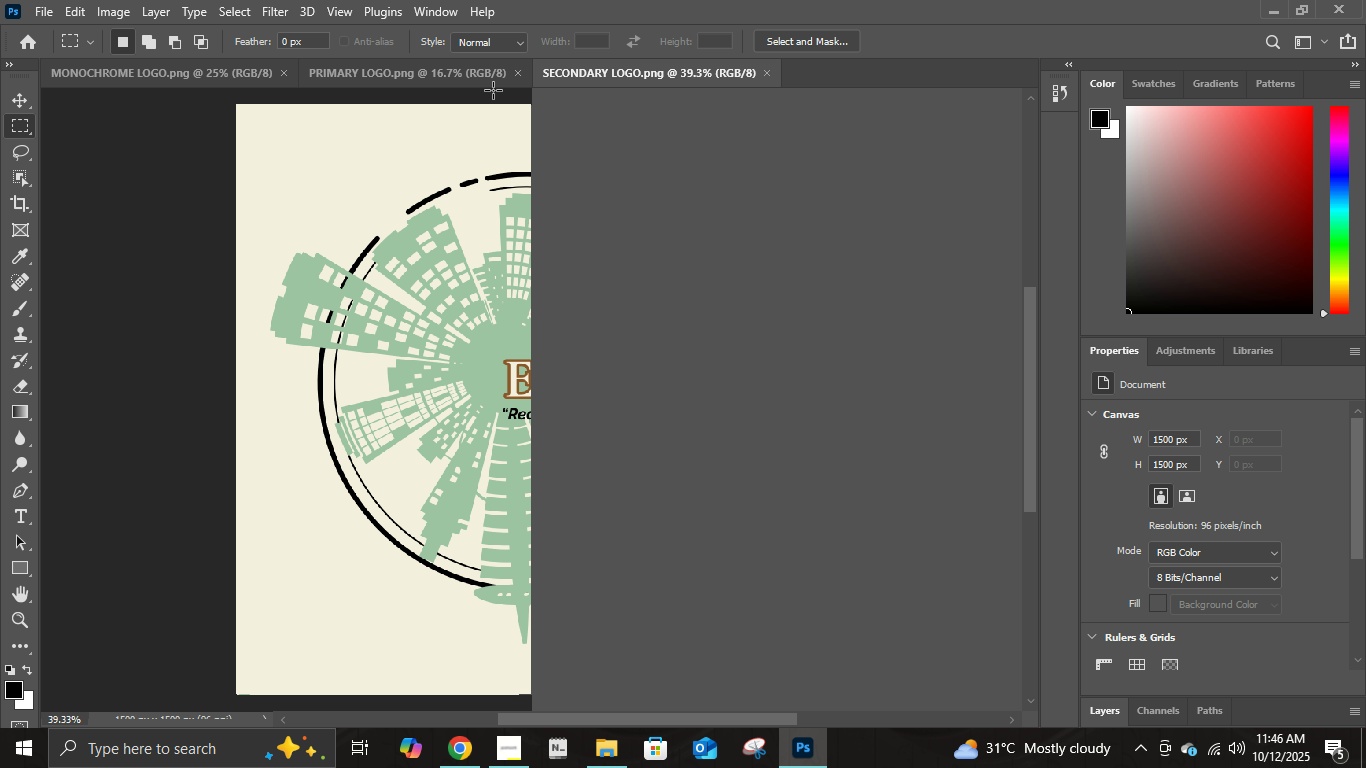 
left_click([485, 83])
 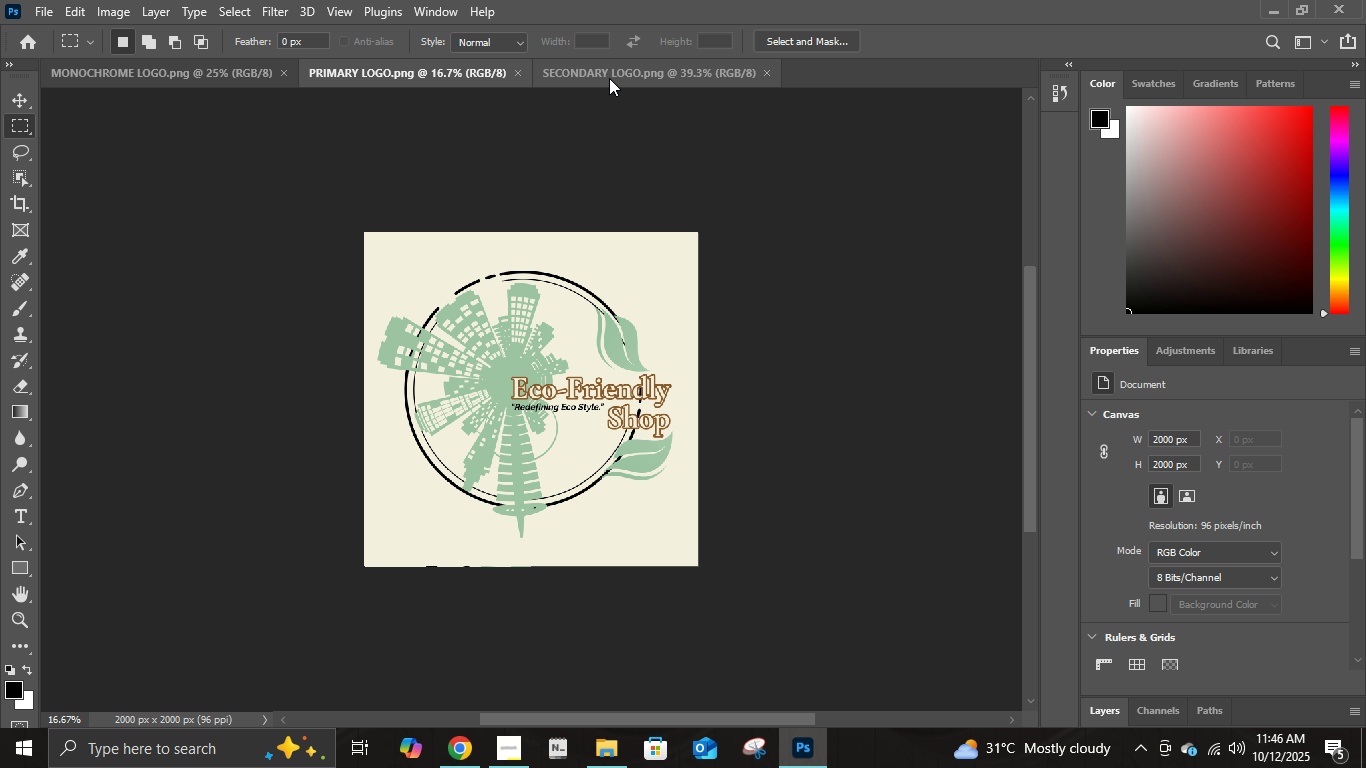 
left_click([609, 67])
 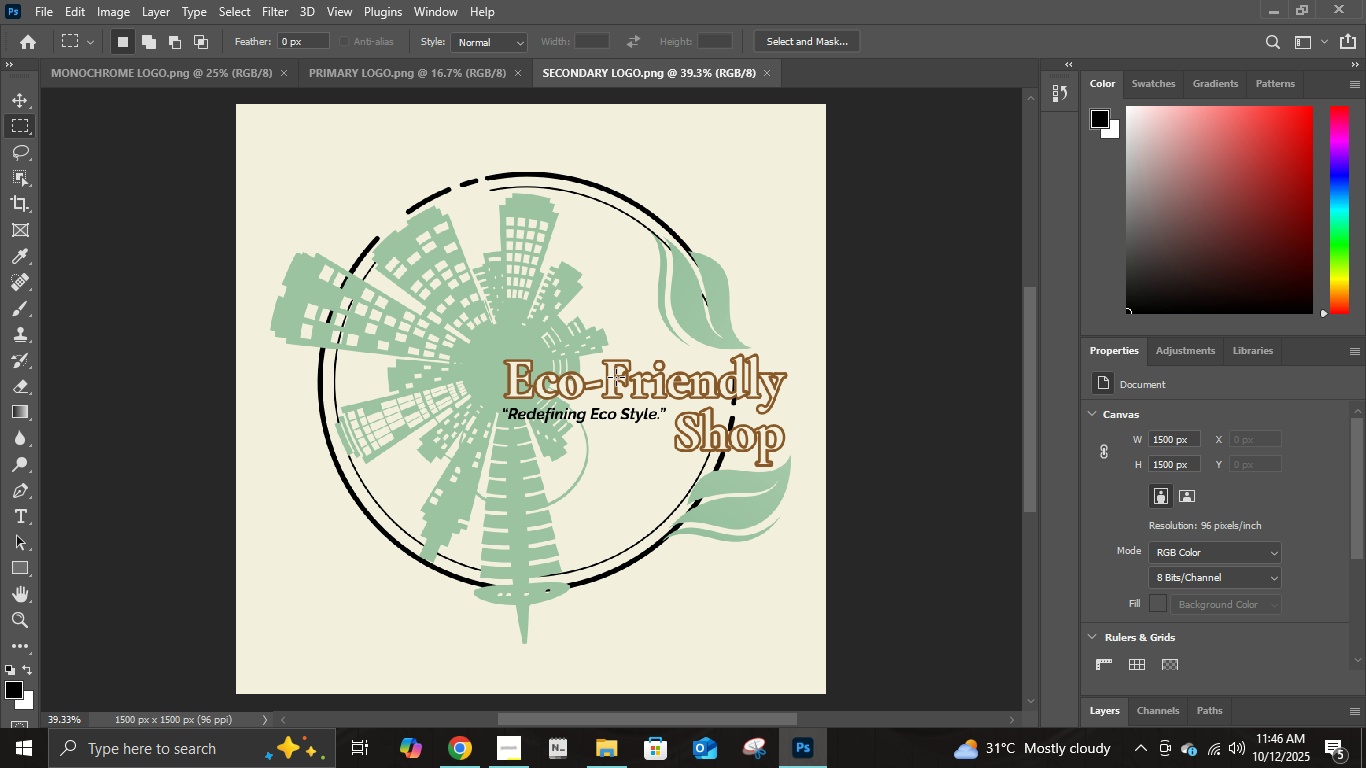 
hold_key(key=AltLeft, duration=1.54)
scroll: coordinate [593, 332], scroll_direction: up, amount: 8.0
 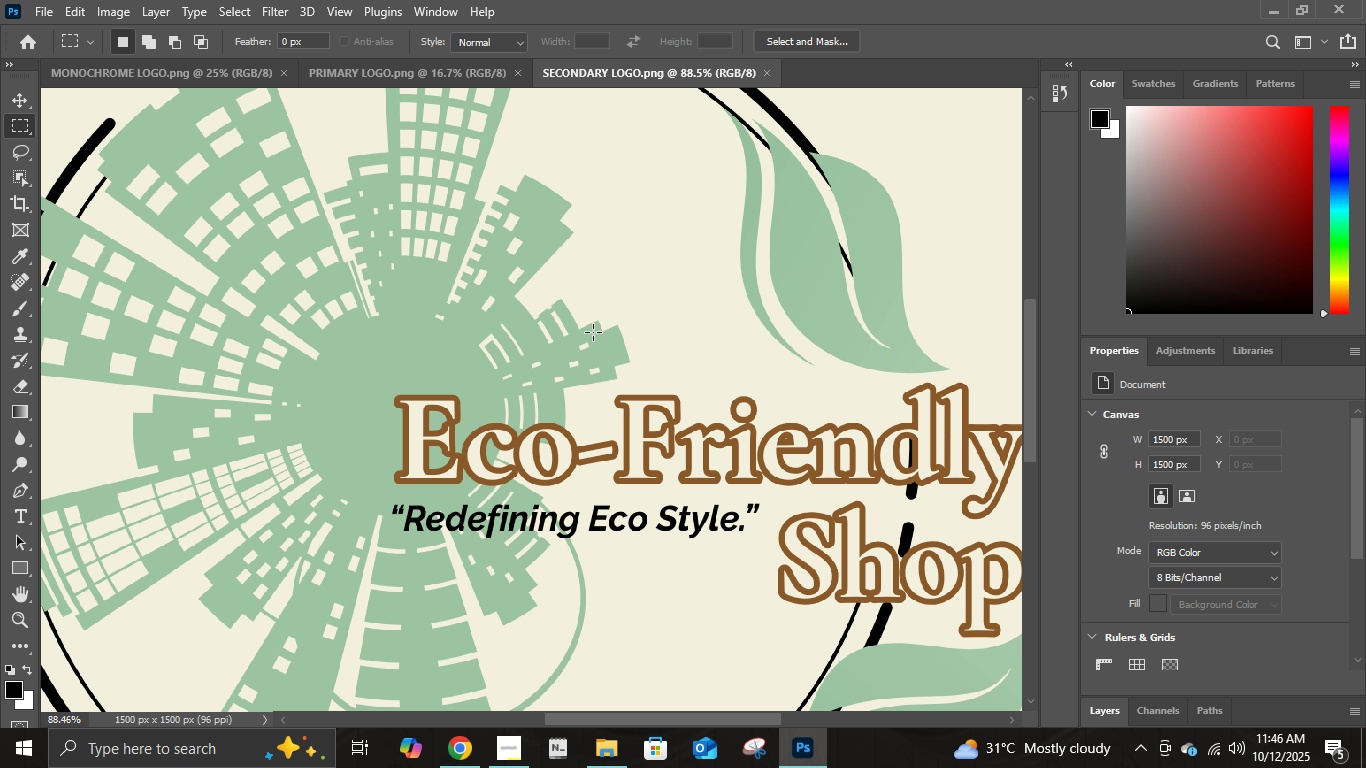 
scroll: coordinate [593, 332], scroll_direction: down, amount: 9.0
 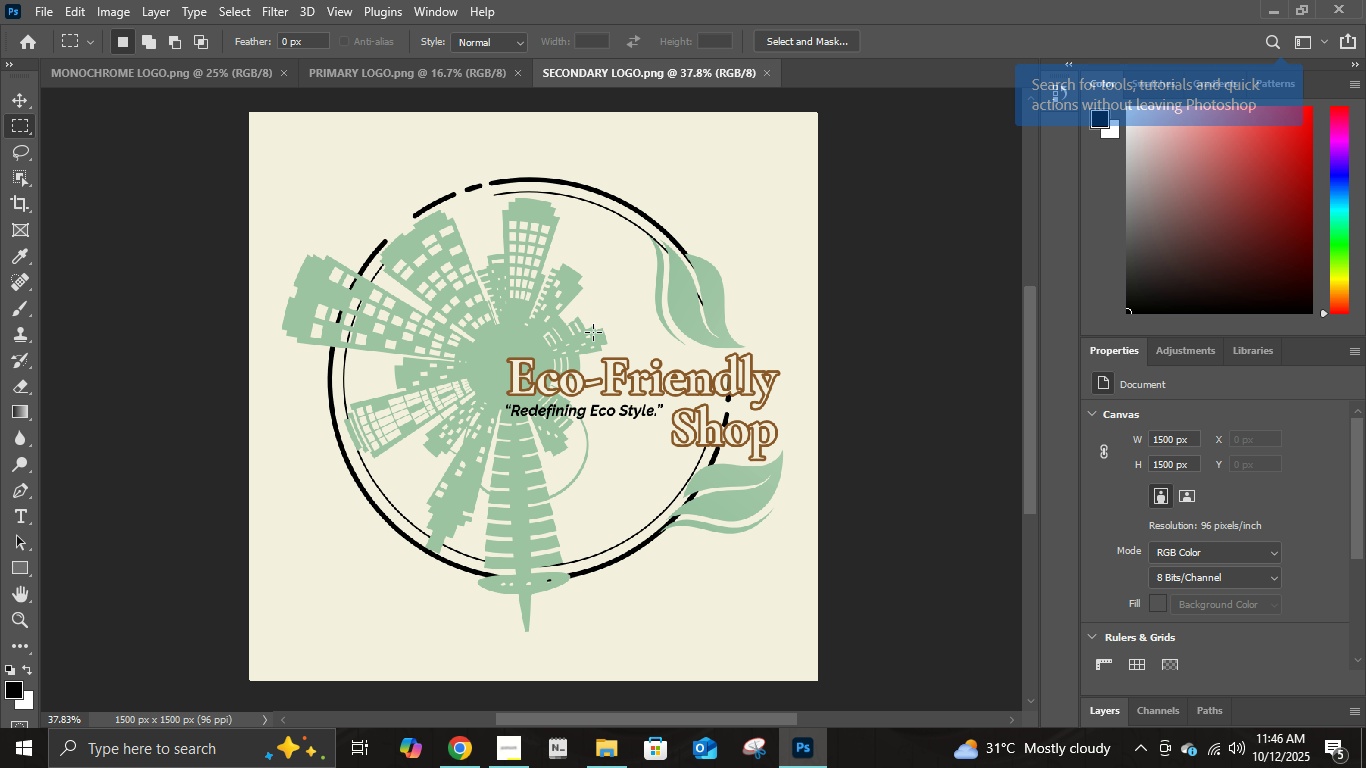 
hold_key(key=AltLeft, duration=0.7)
 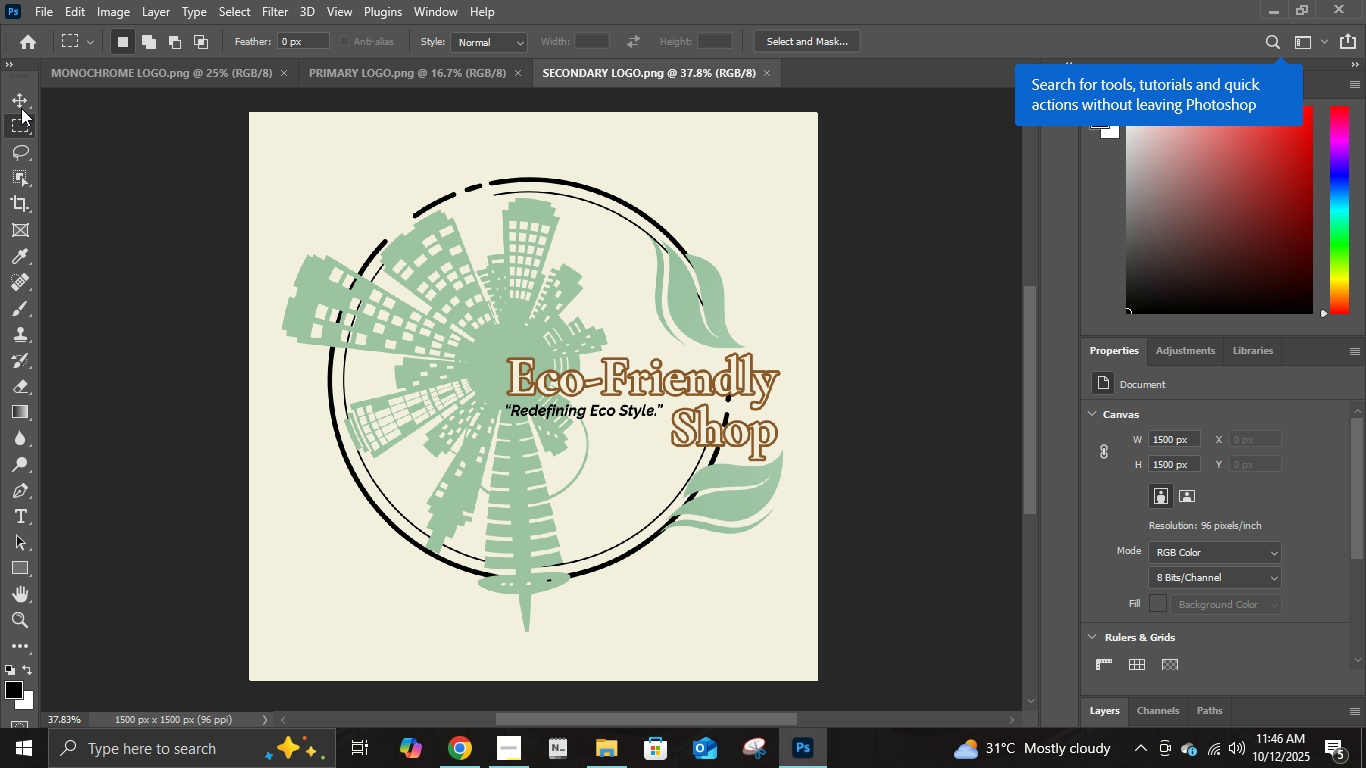 
left_click([18, 99])
 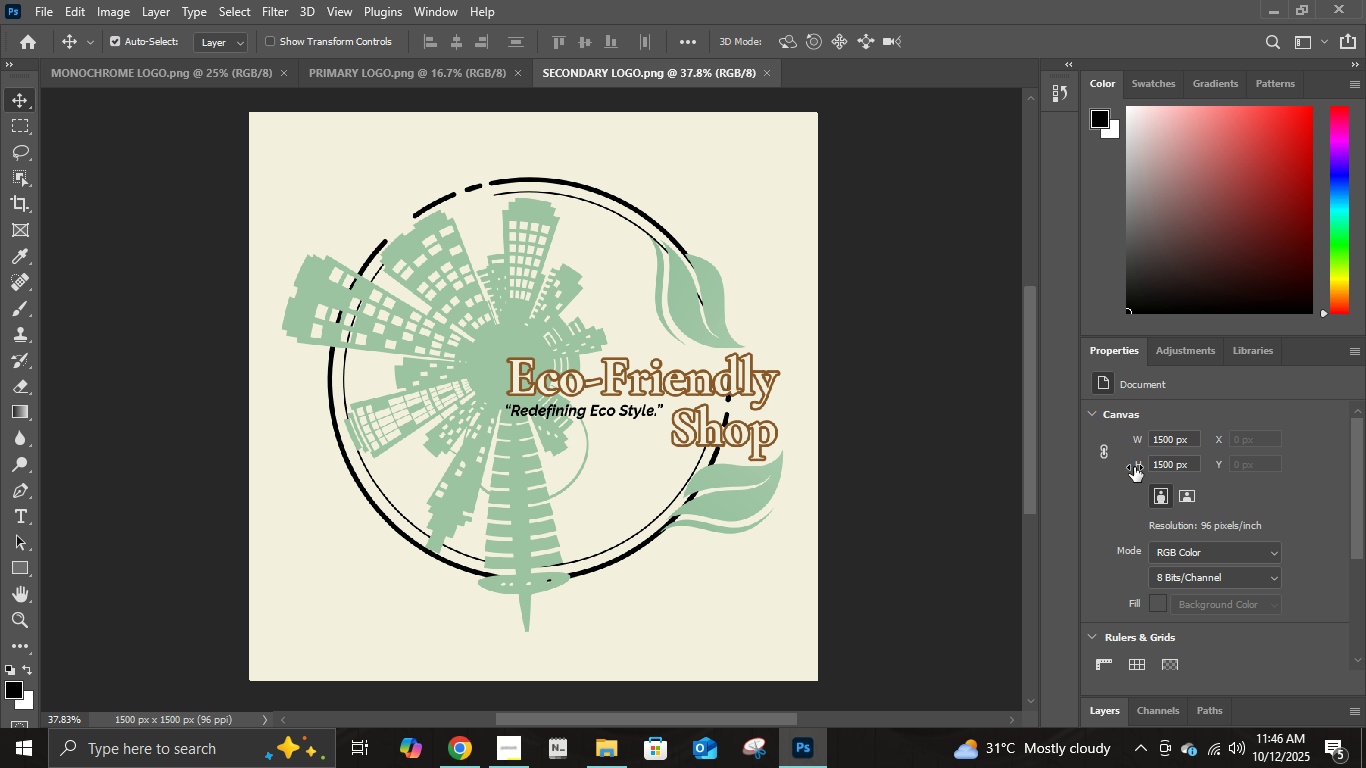 
left_click([1199, 360])
 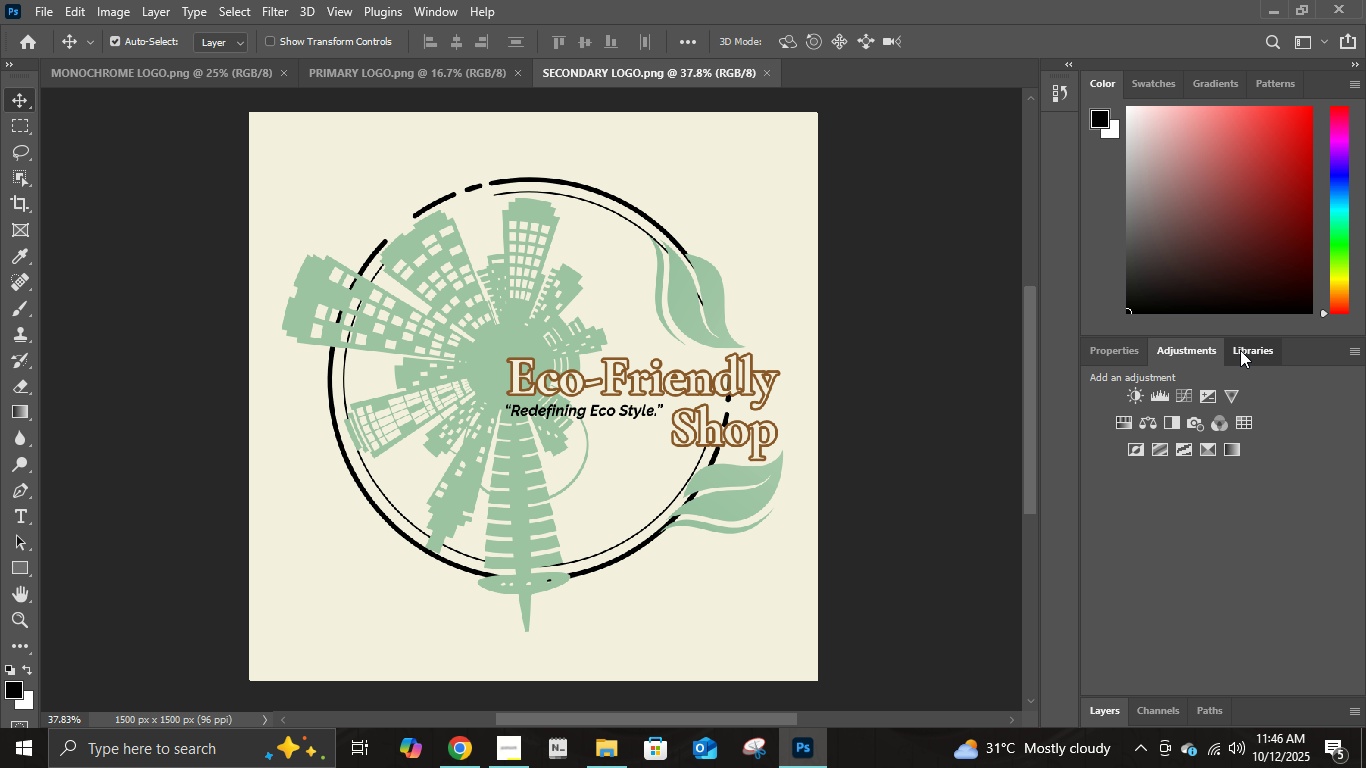 
left_click([1240, 350])
 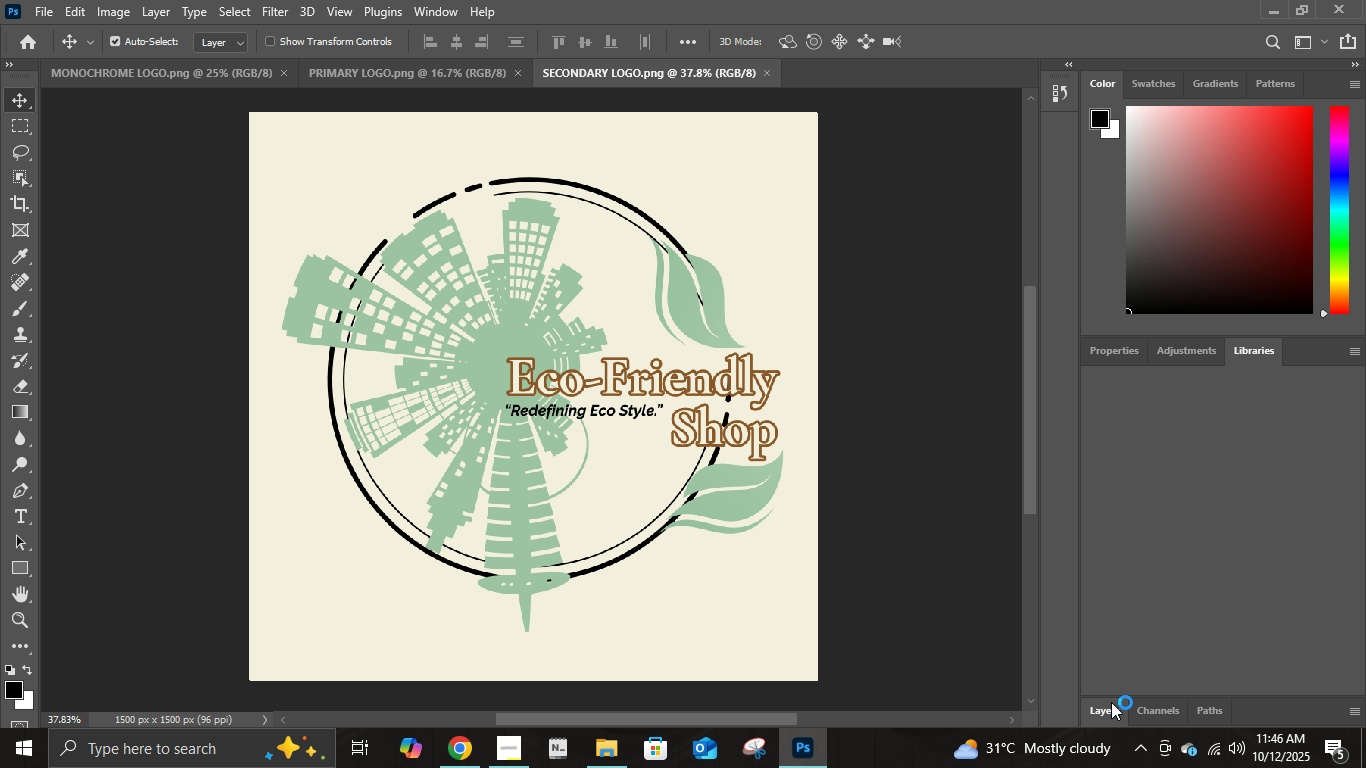 
left_click([1110, 702])
 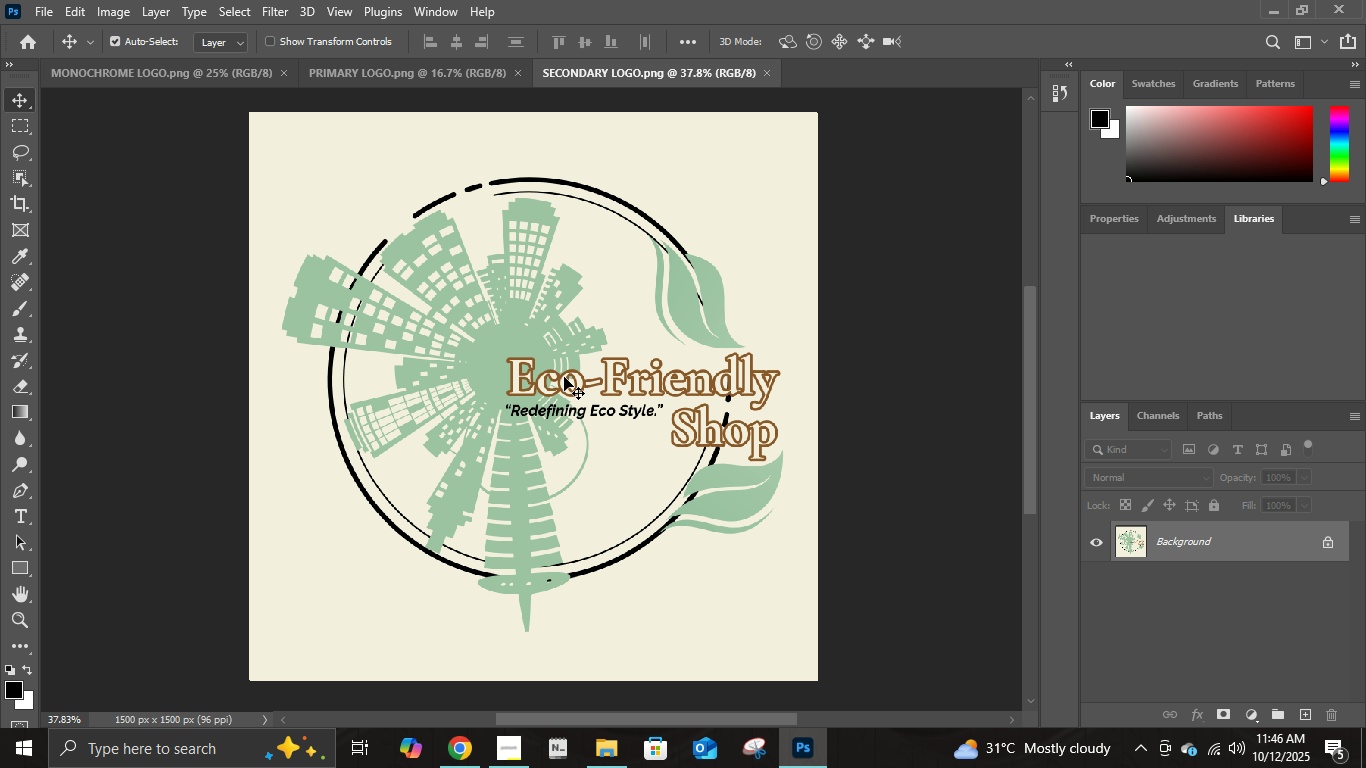 
hold_key(key=AltLeft, duration=1.51)
scroll: coordinate [536, 310], scroll_direction: up, amount: 9.0
 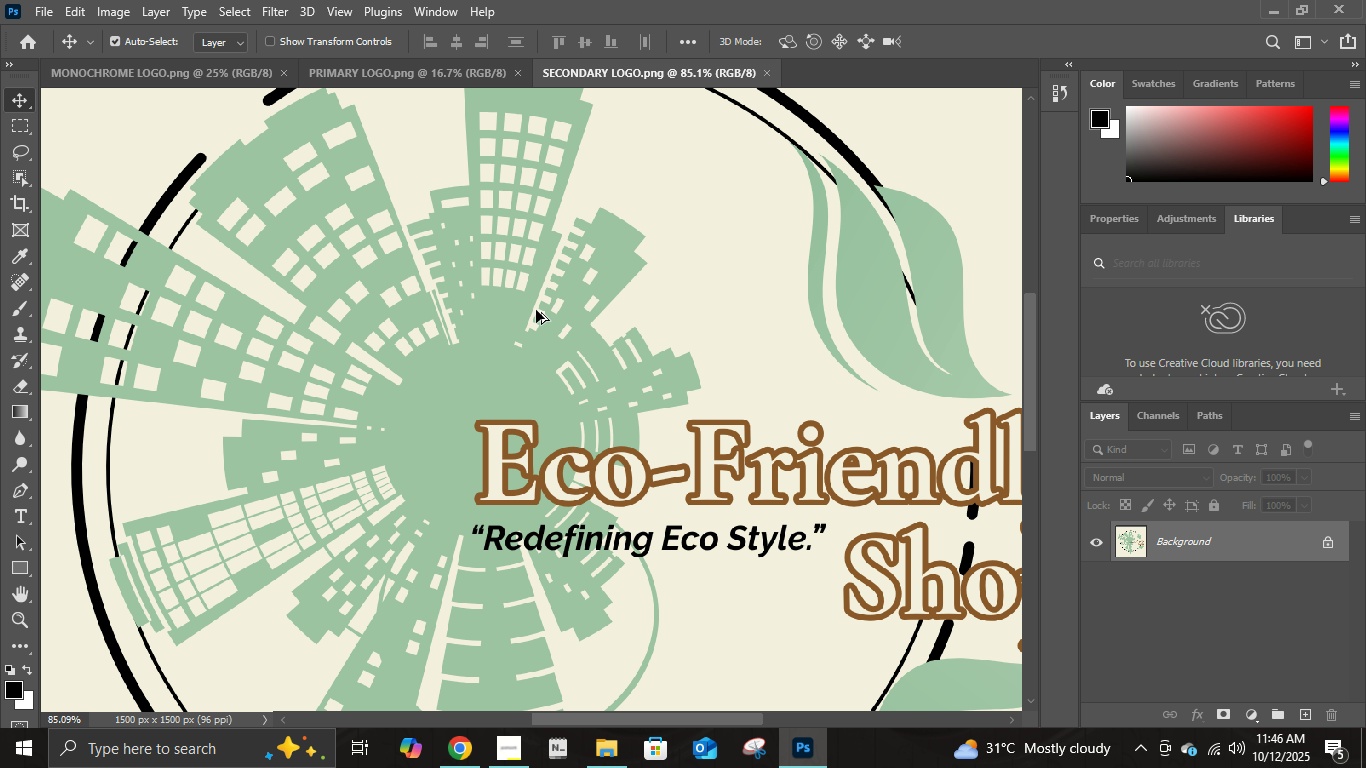 
scroll: coordinate [538, 310], scroll_direction: down, amount: 10.0
 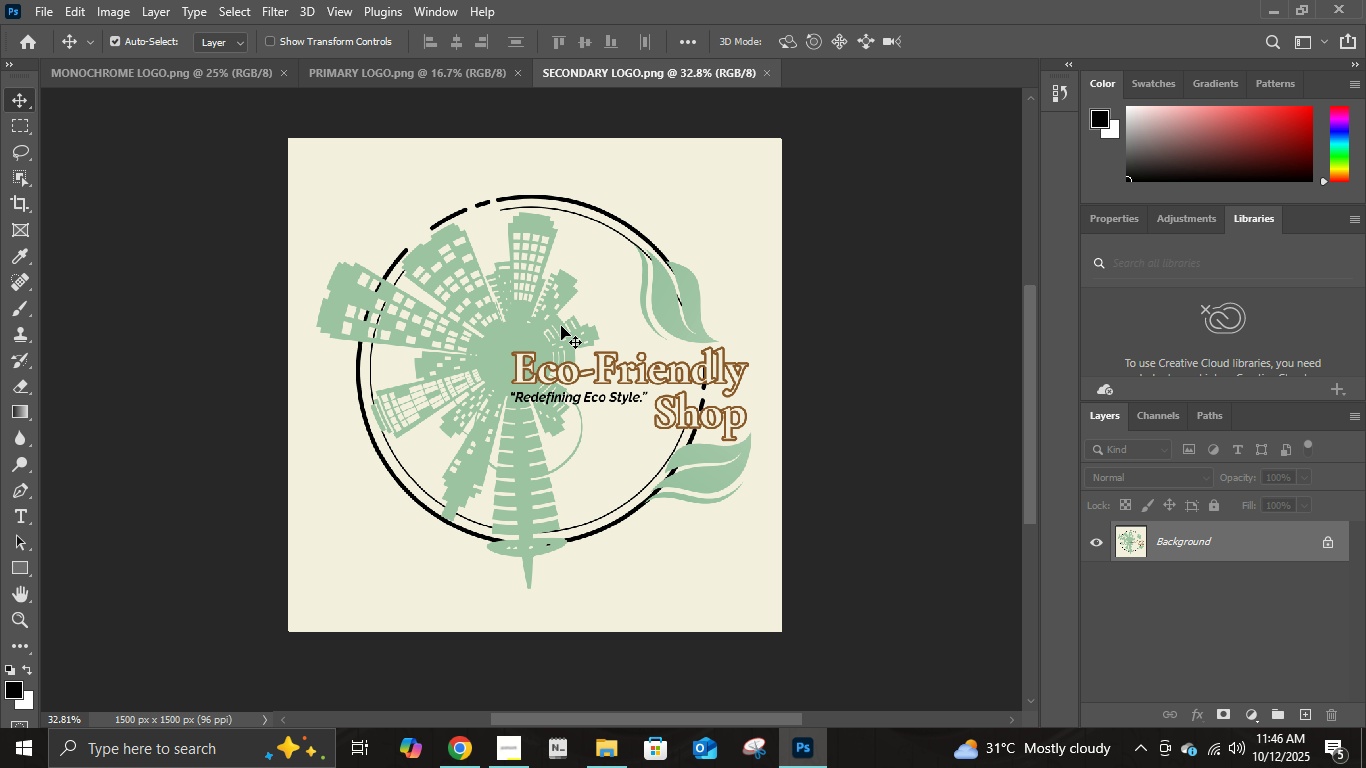 
hold_key(key=AltLeft, duration=0.98)
 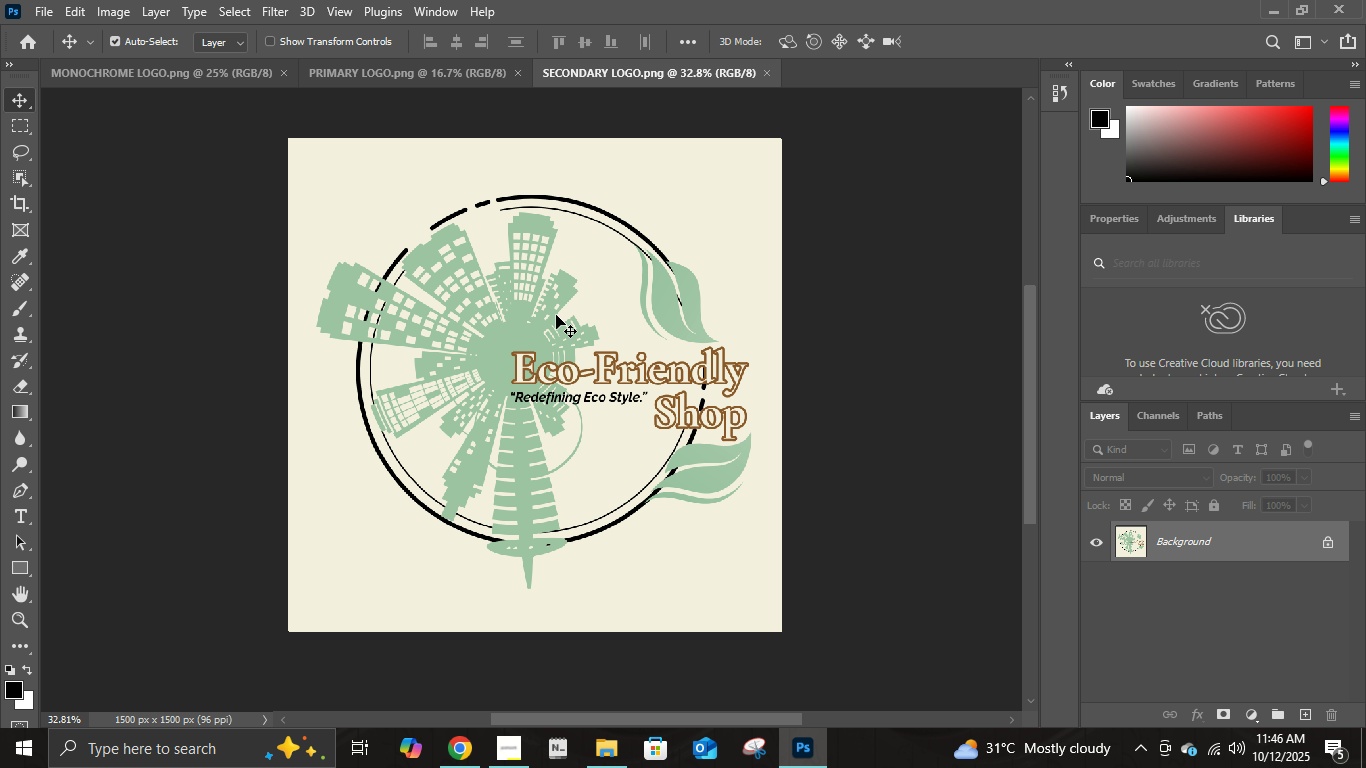 
key(Alt+AltLeft)
 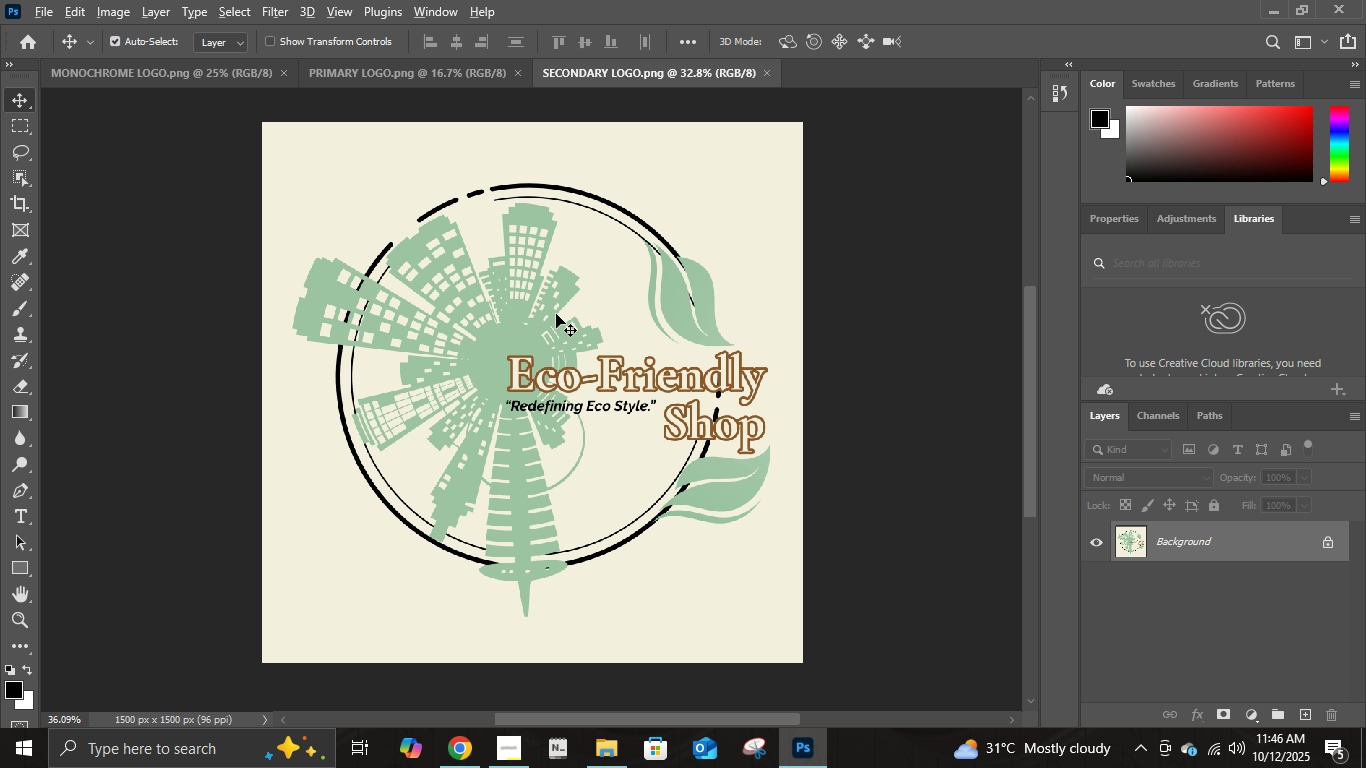 
scroll: coordinate [556, 314], scroll_direction: up, amount: 2.0
 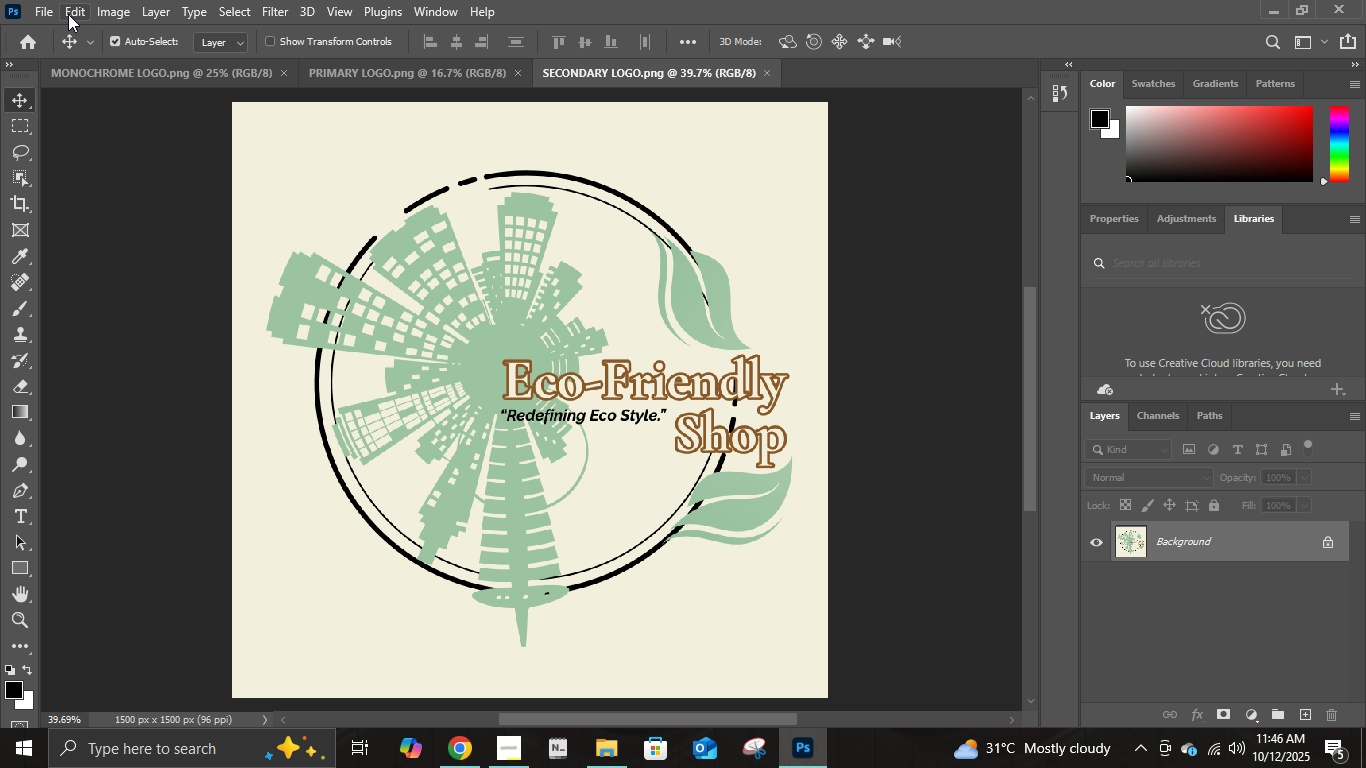 
left_click([55, 15])
 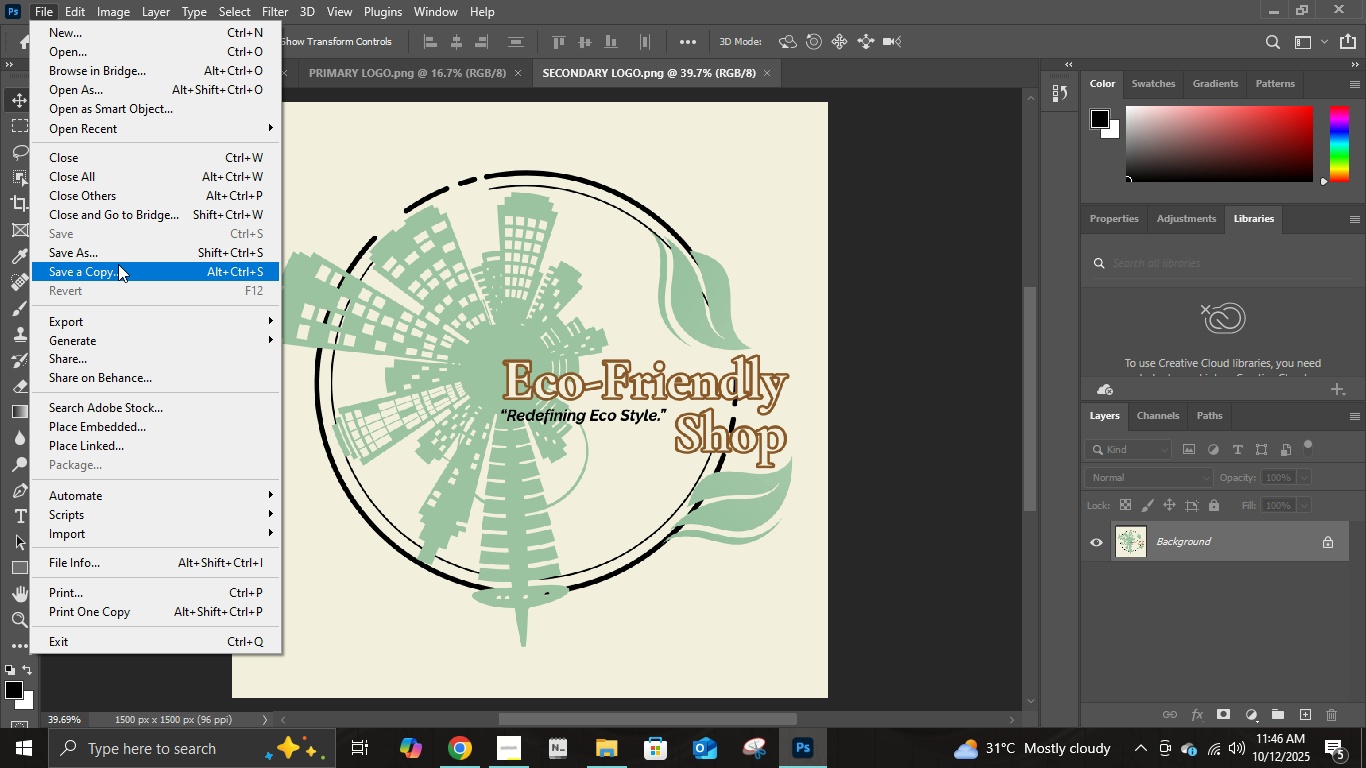 
left_click([118, 257])
 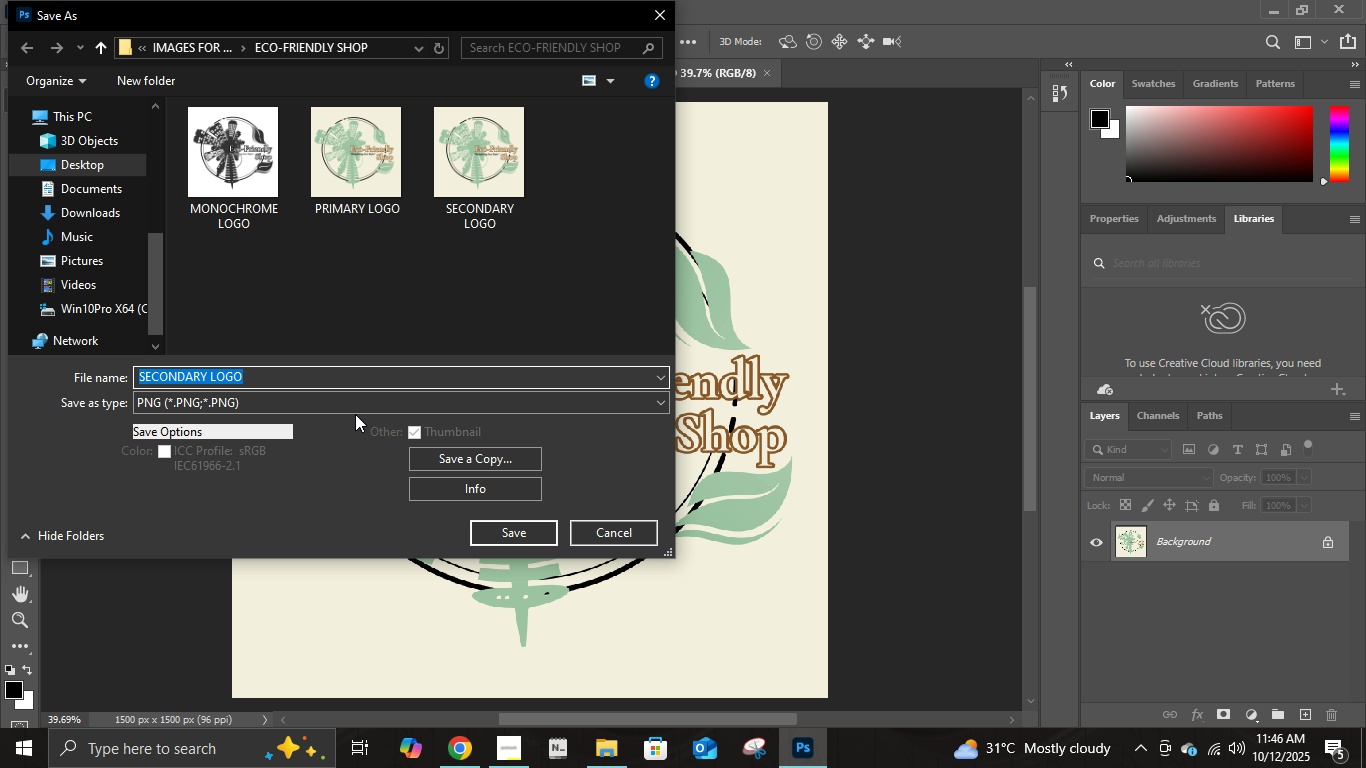 
double_click([352, 406])
 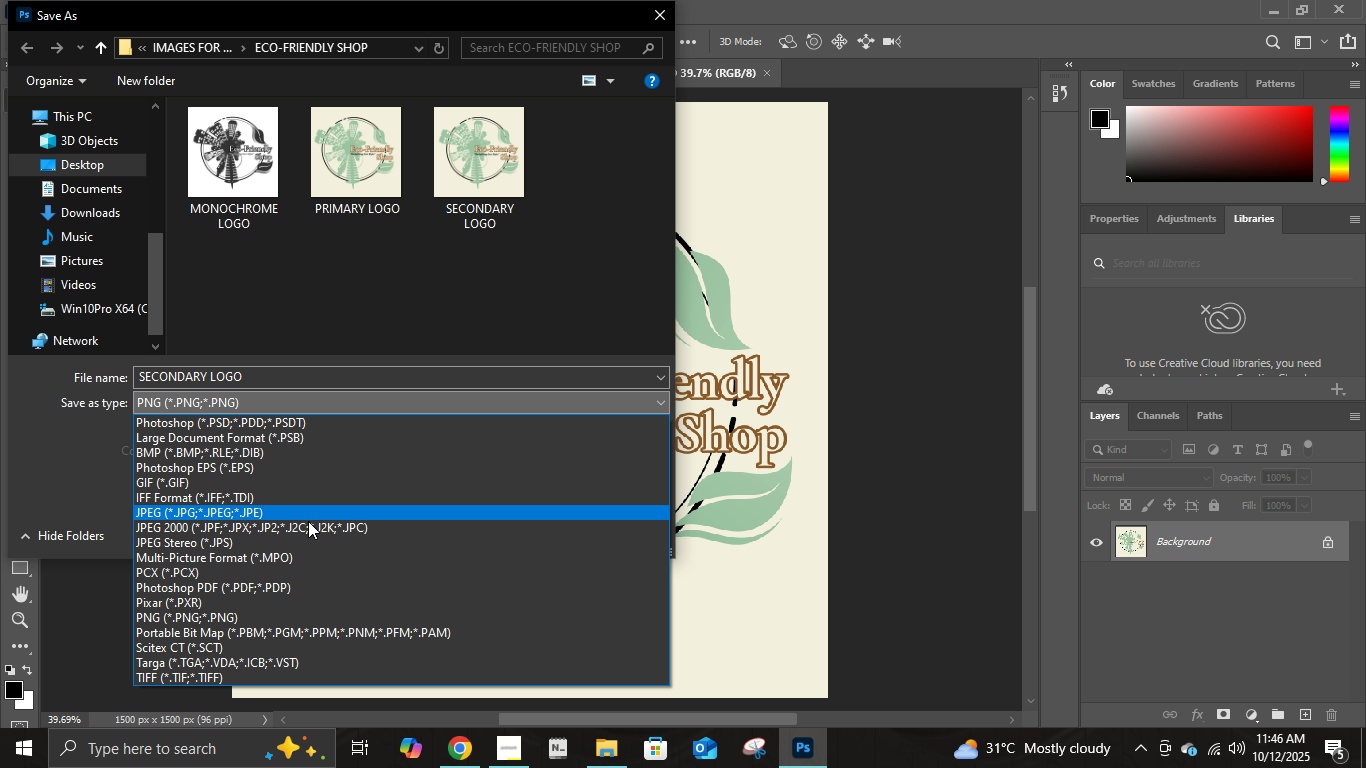 
wait(13.82)
 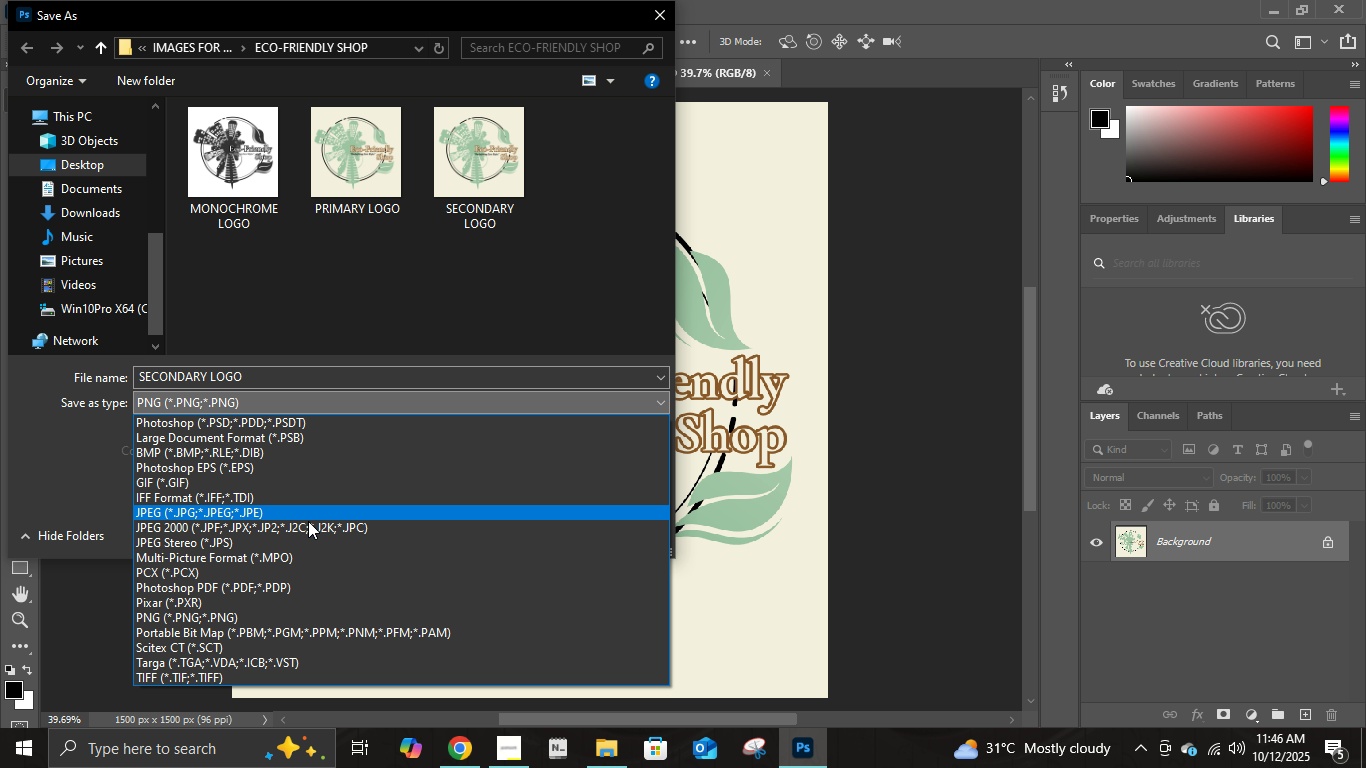 
left_click([806, 539])
 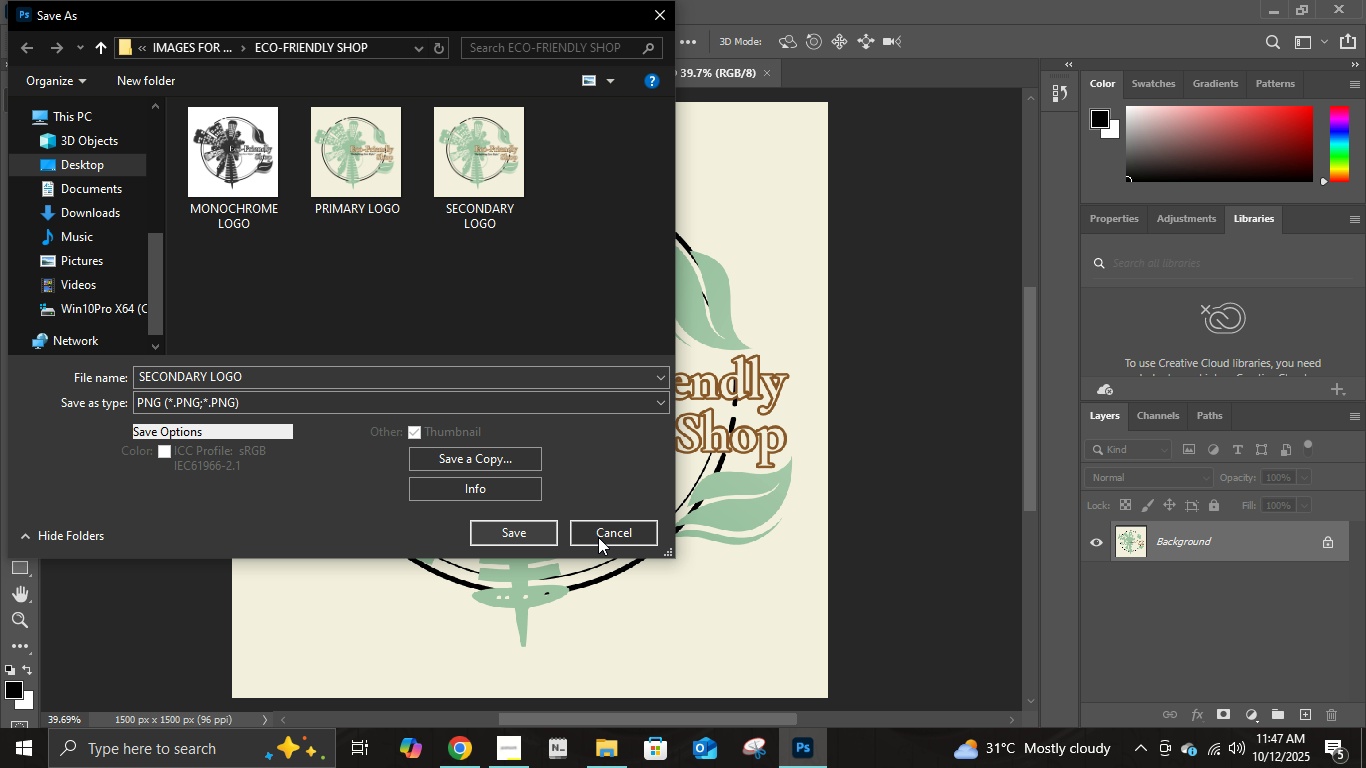 
double_click([598, 537])
 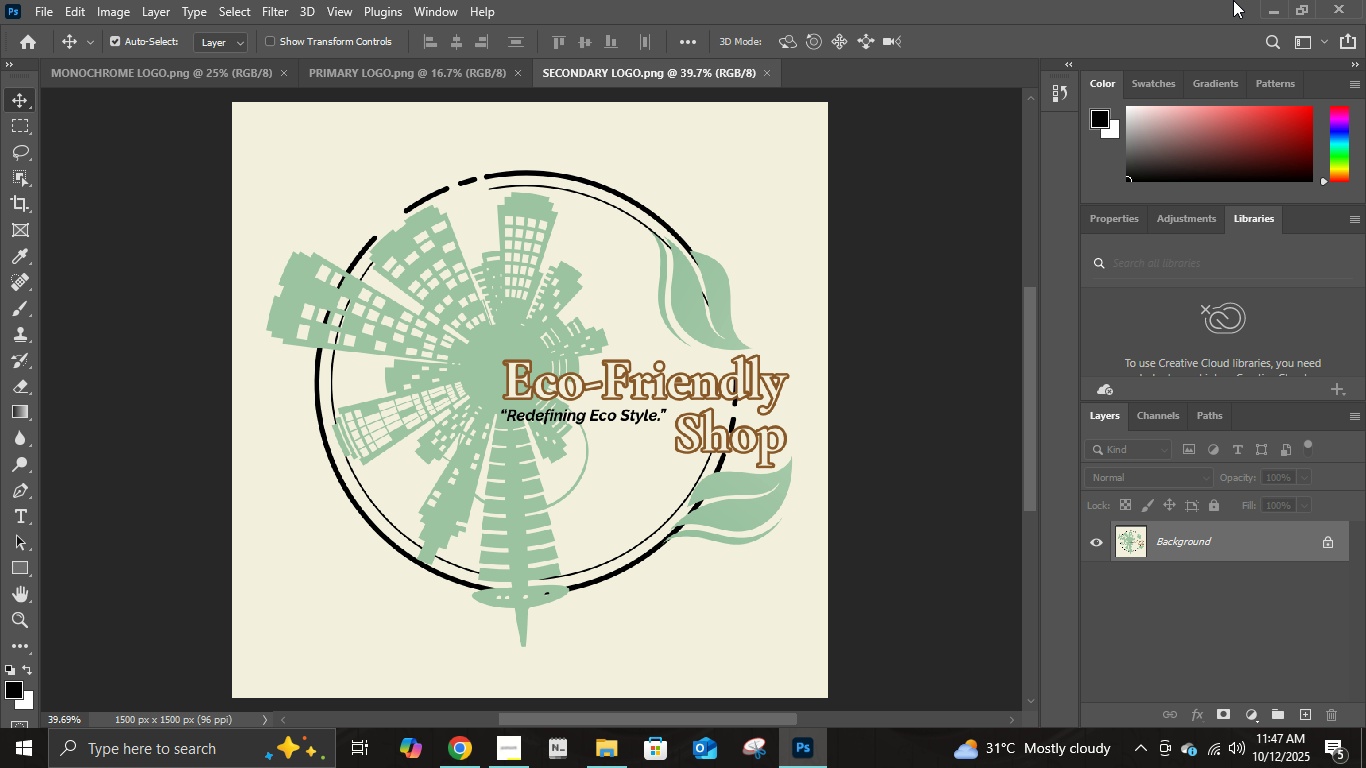 
double_click([1261, 0])
 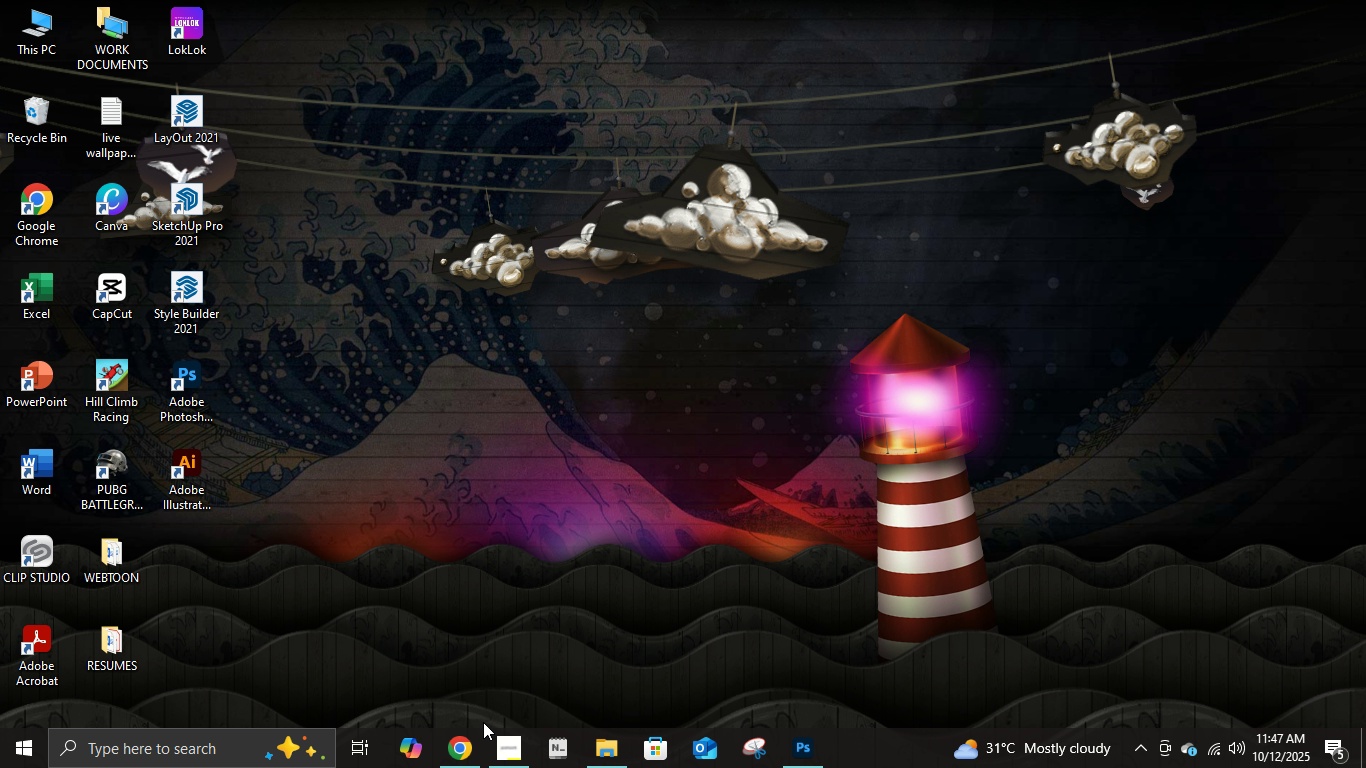 
left_click([469, 739])
 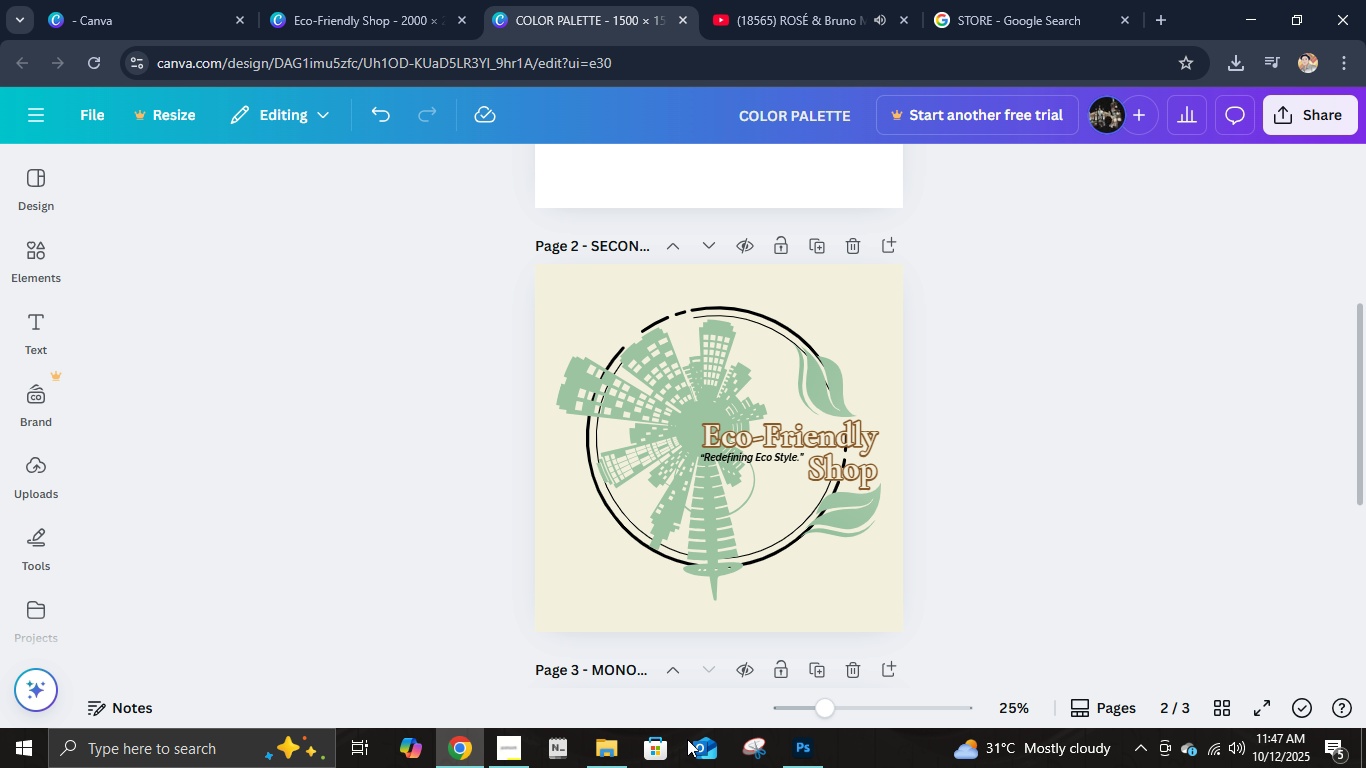 
double_click([814, 745])
 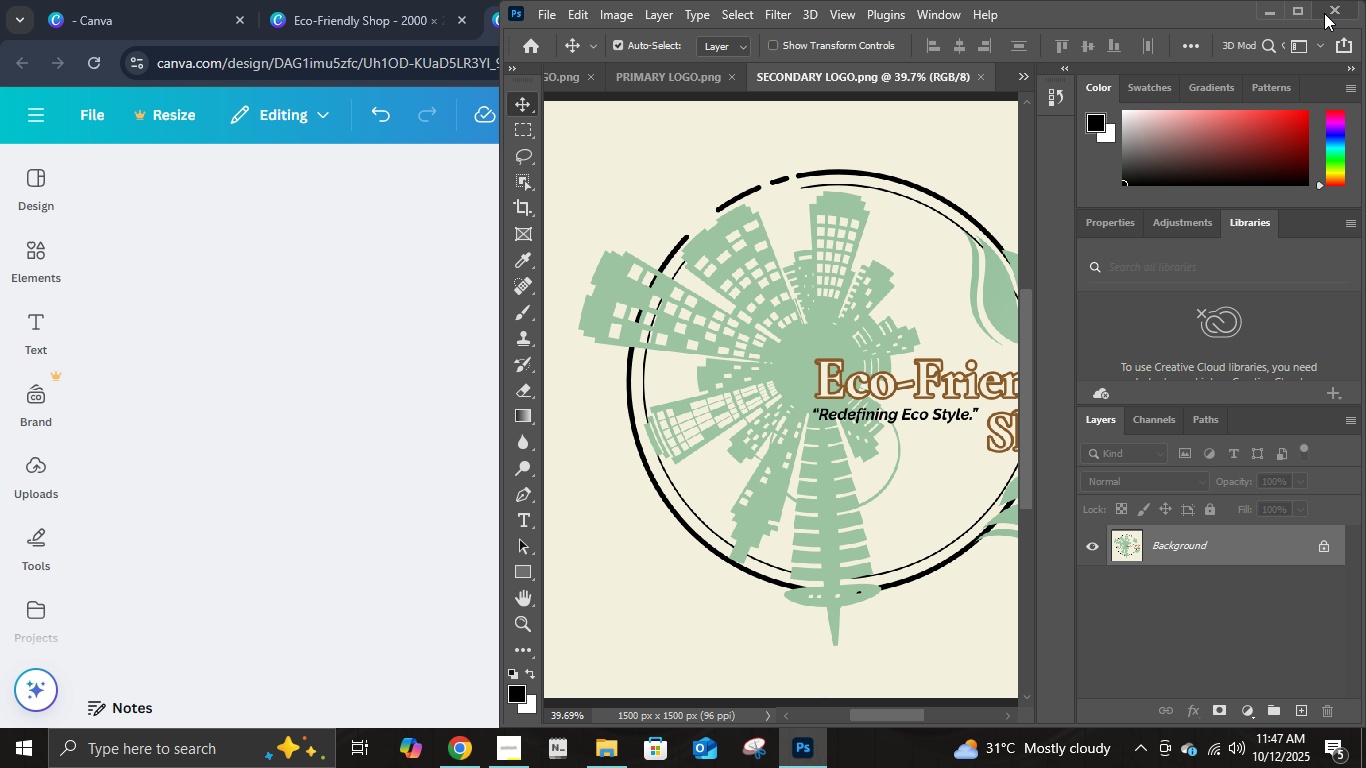 
left_click([1325, 11])
 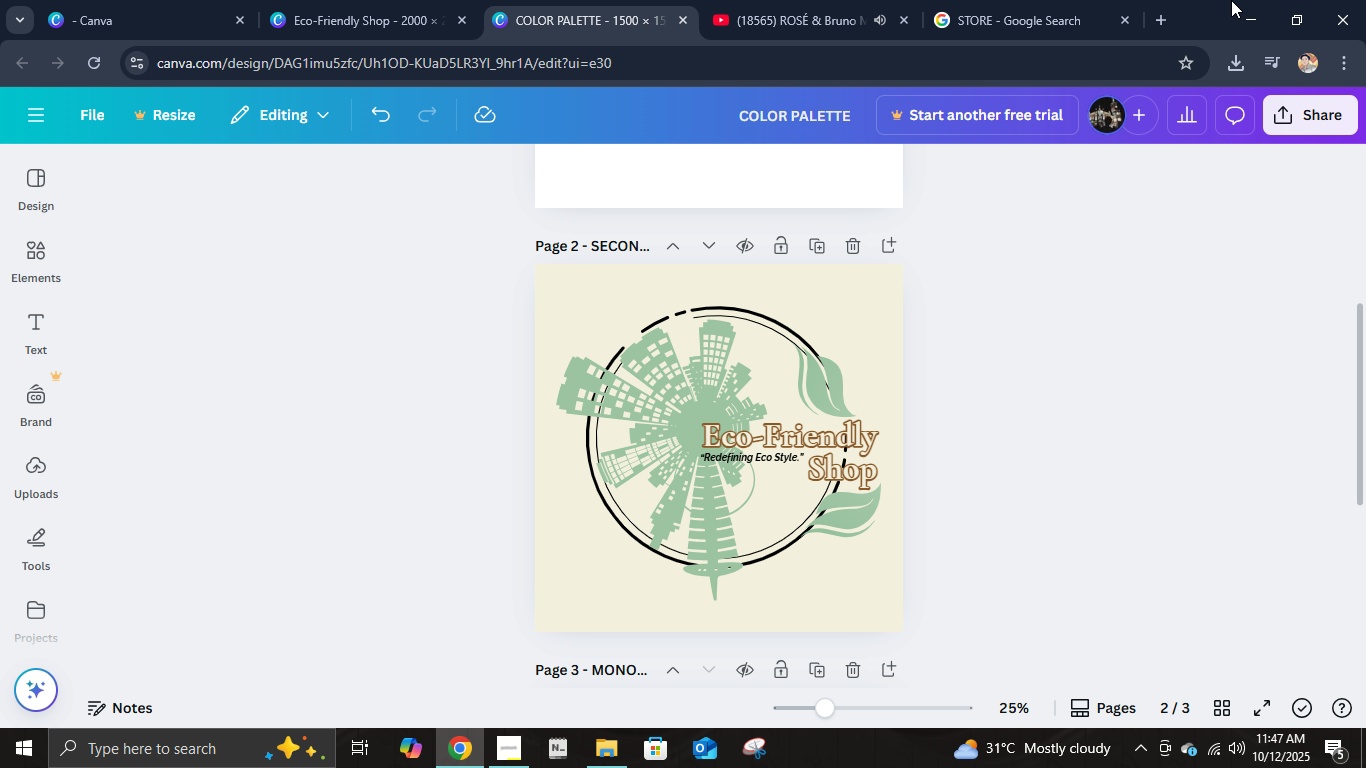 
left_click([1243, 0])
 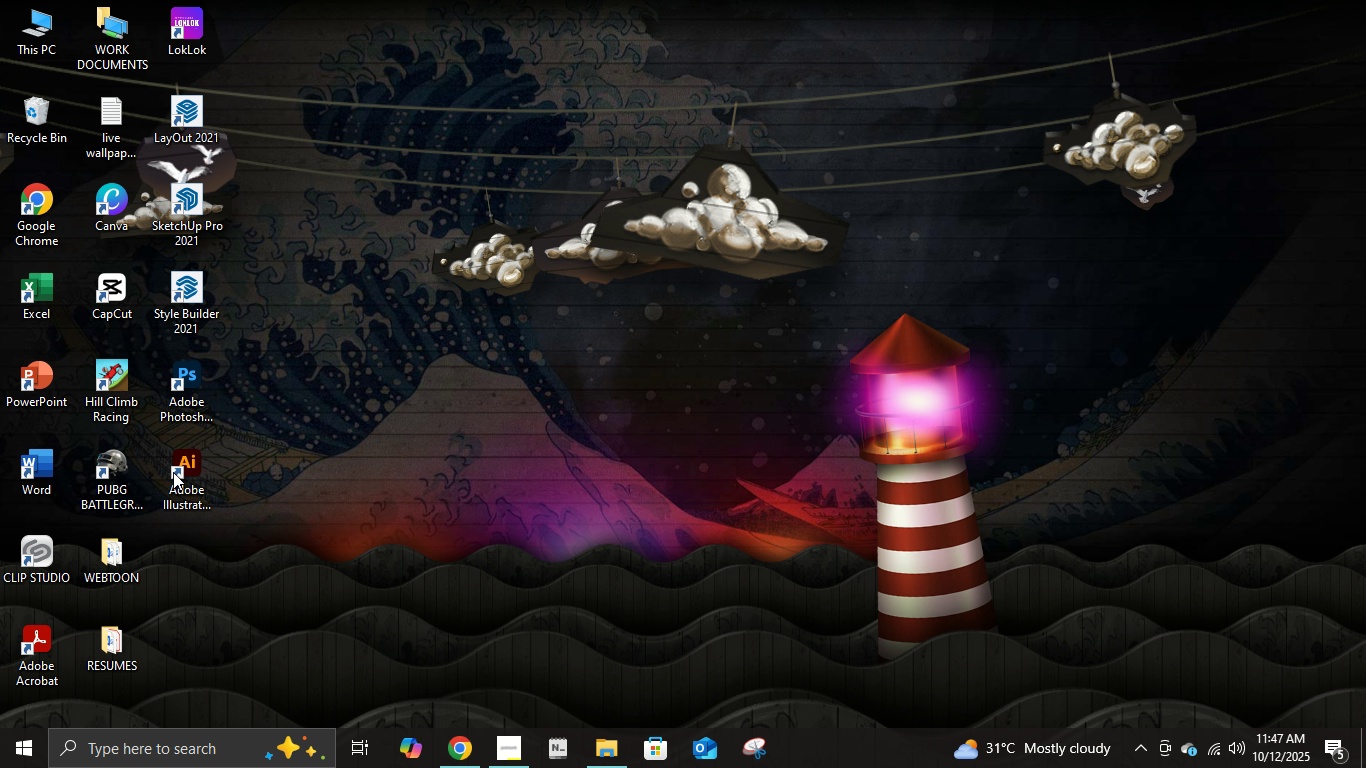 
right_click([173, 472])
 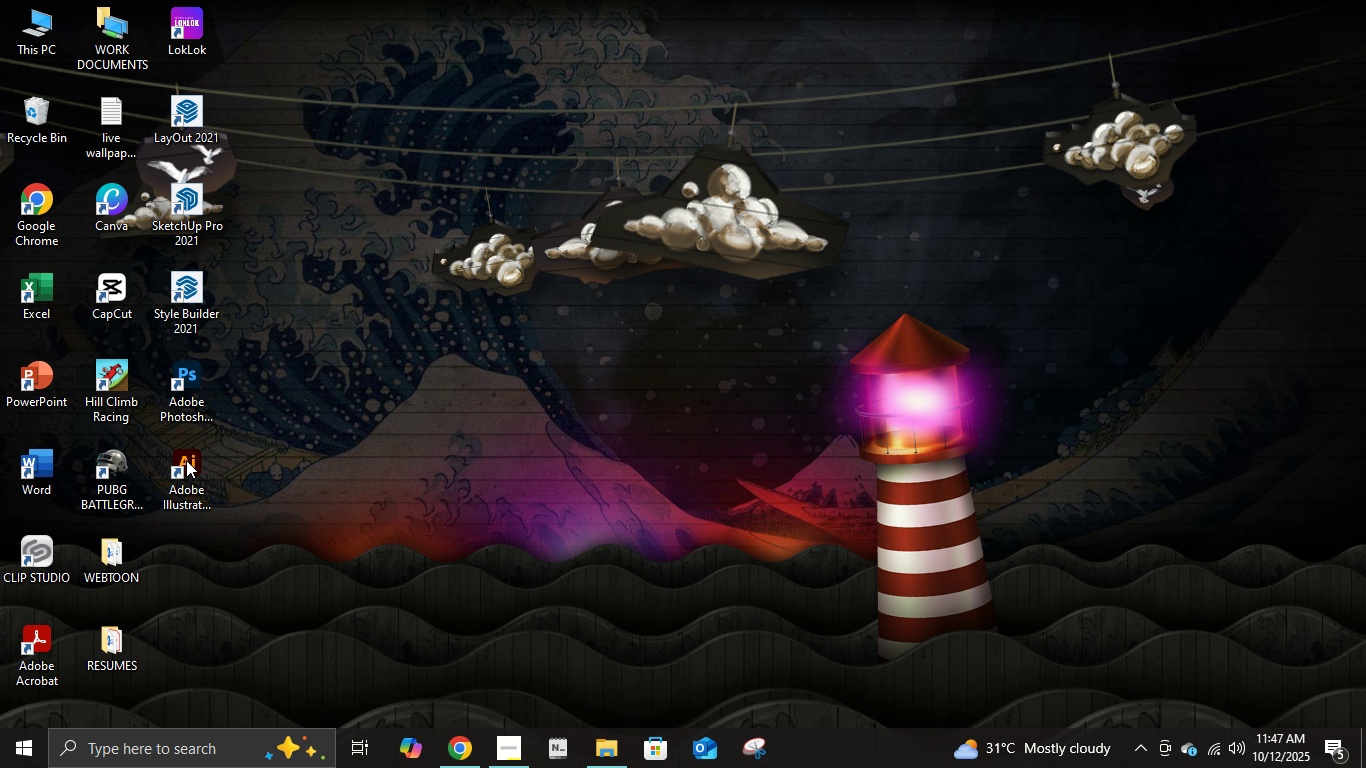 
right_click([186, 459])
 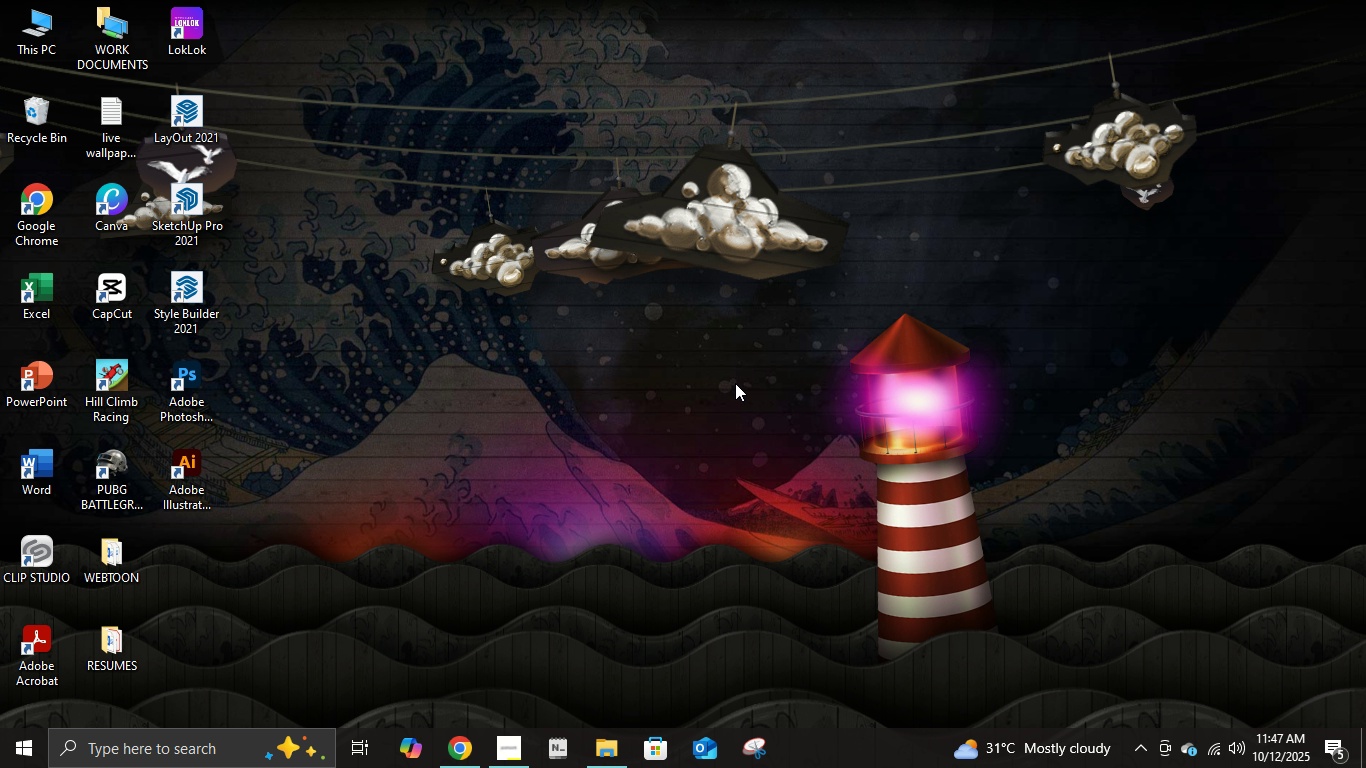 
left_click([725, 383])
 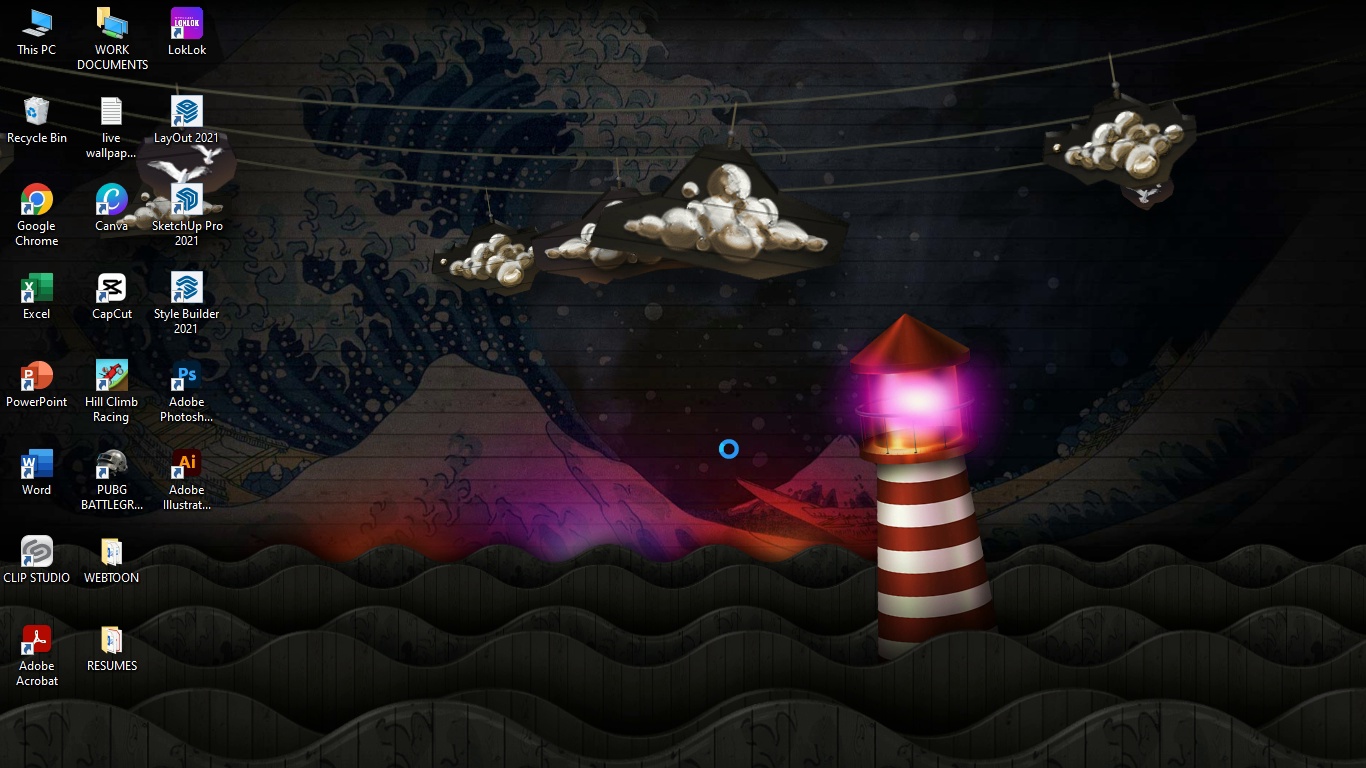 
wait(9.36)
 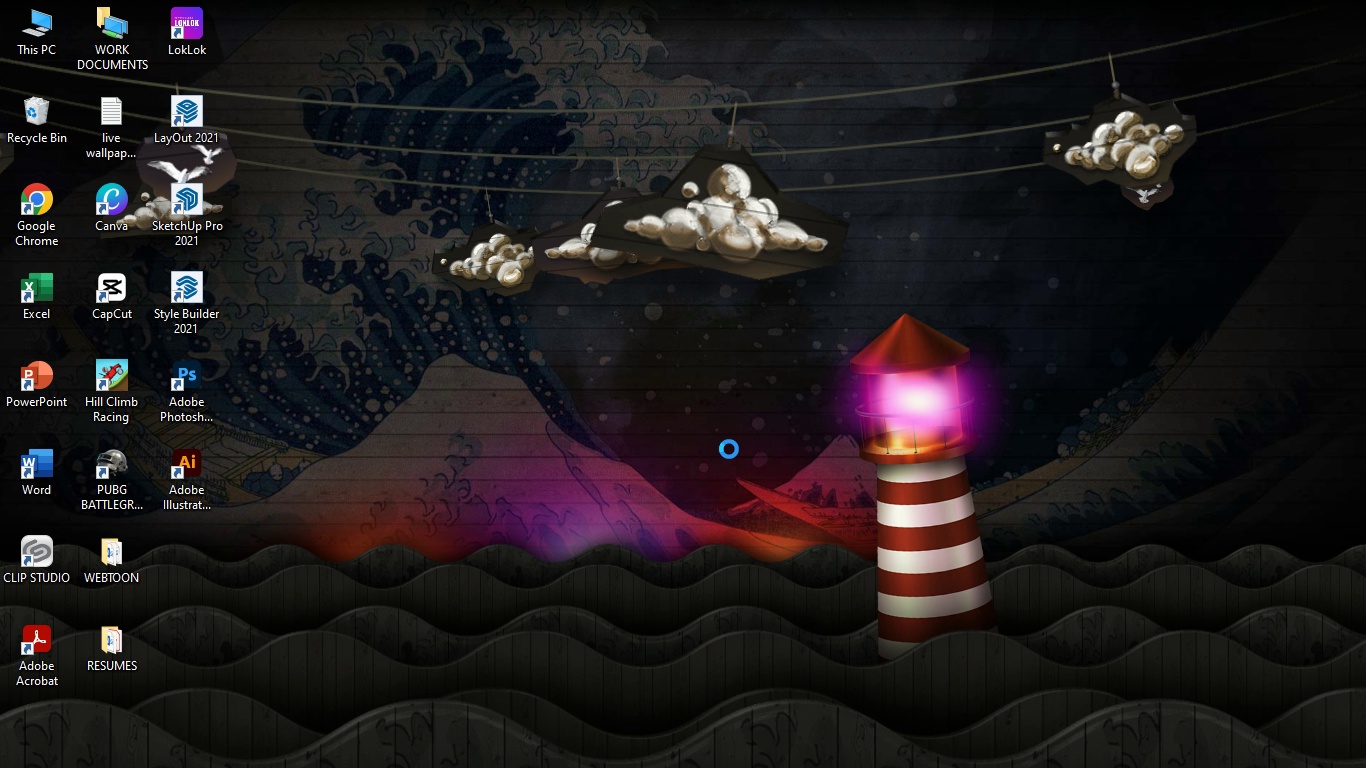 
key(Alt+AltLeft)
 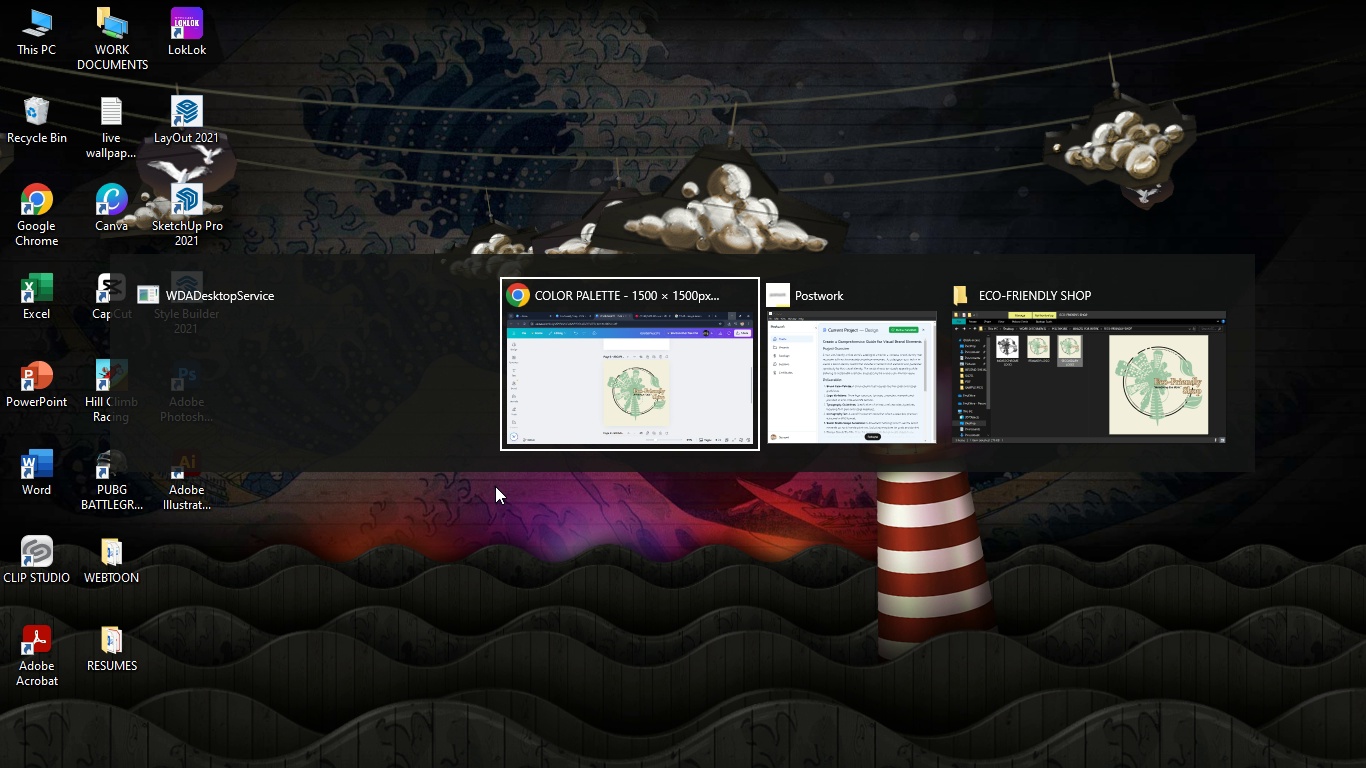 
key(Alt+Tab)
 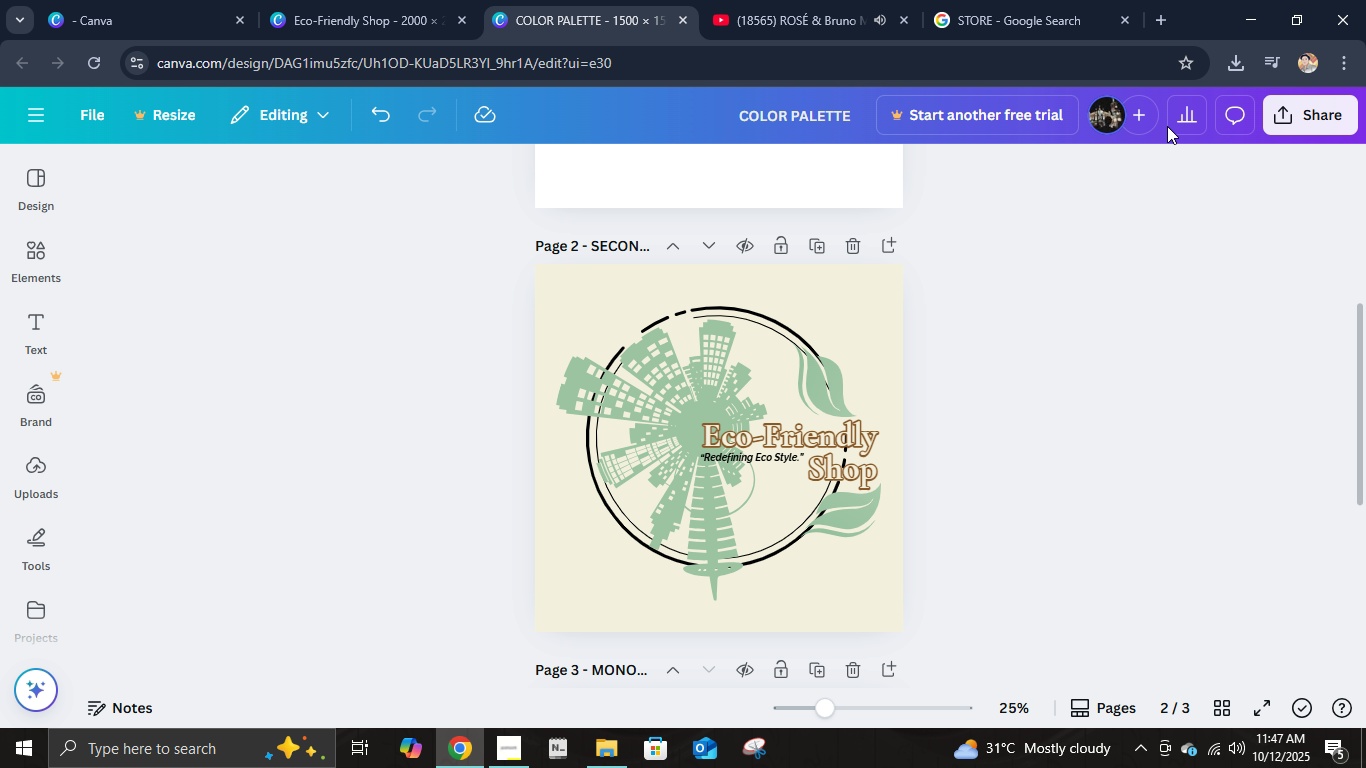 
left_click([1286, 27])
 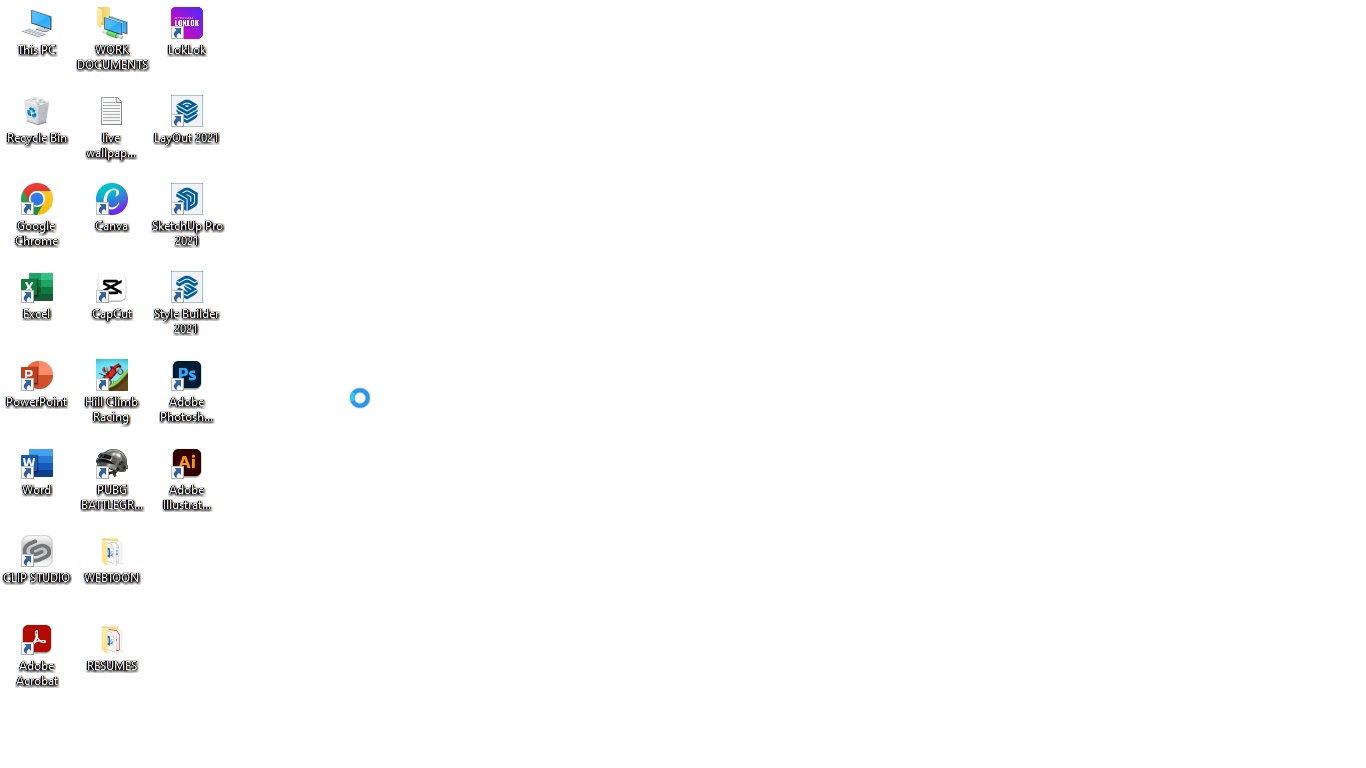 
left_click([360, 398])
 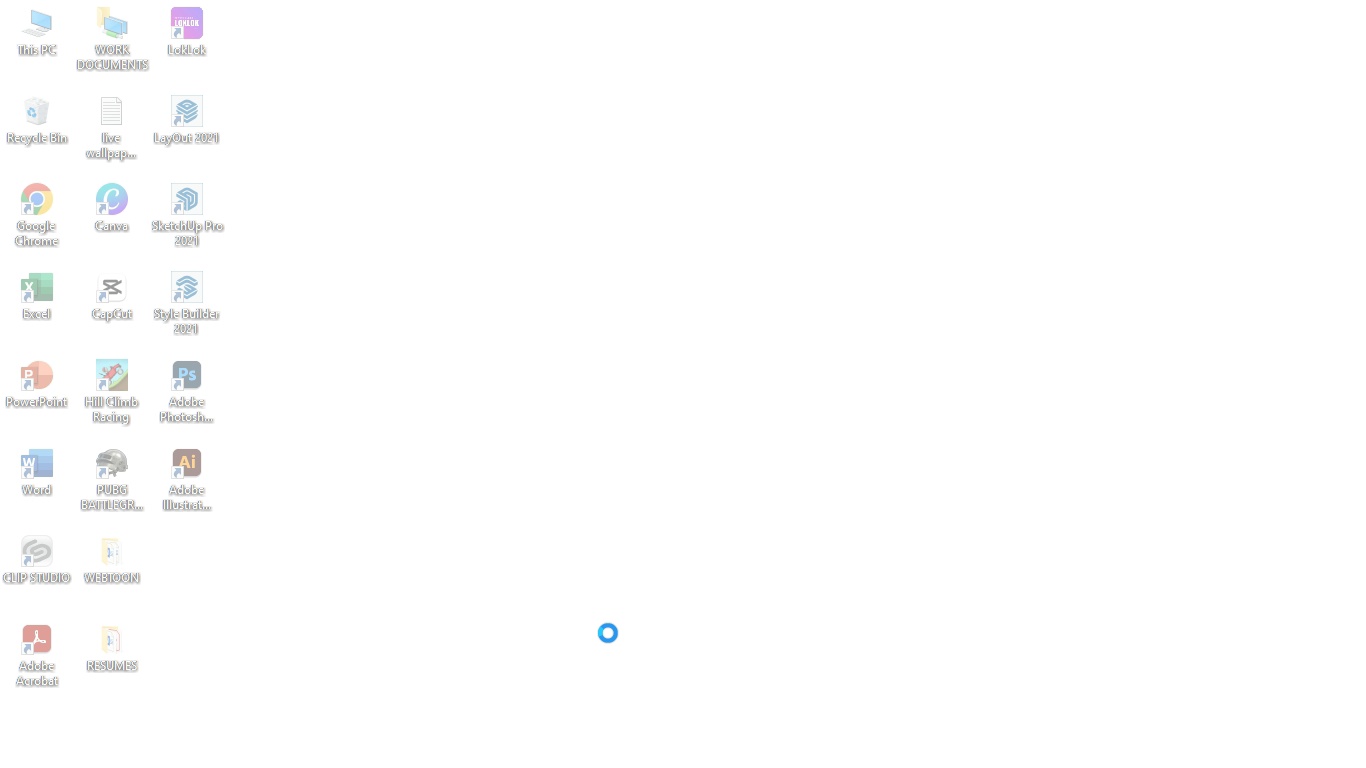 
key(Alt+AltLeft)
 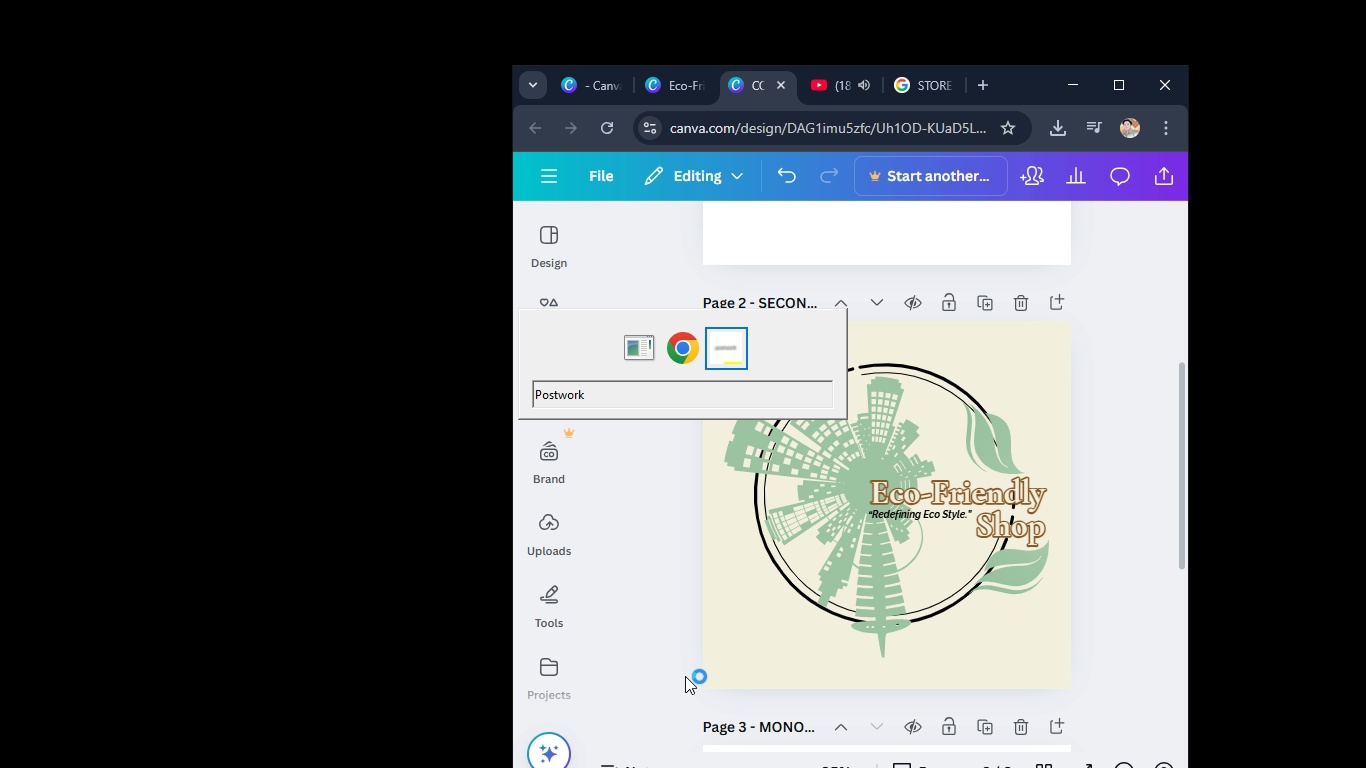 
key(Alt+Tab)
 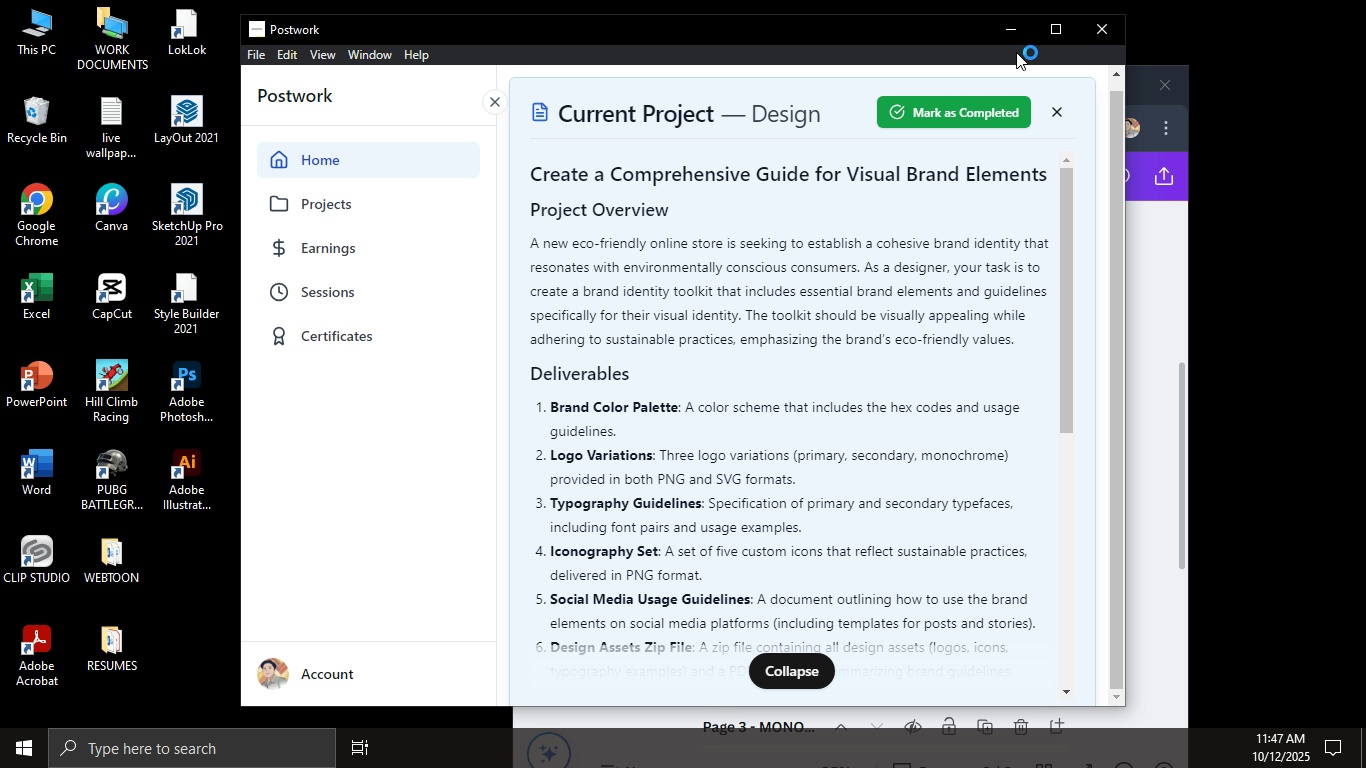 
double_click([1015, 35])
 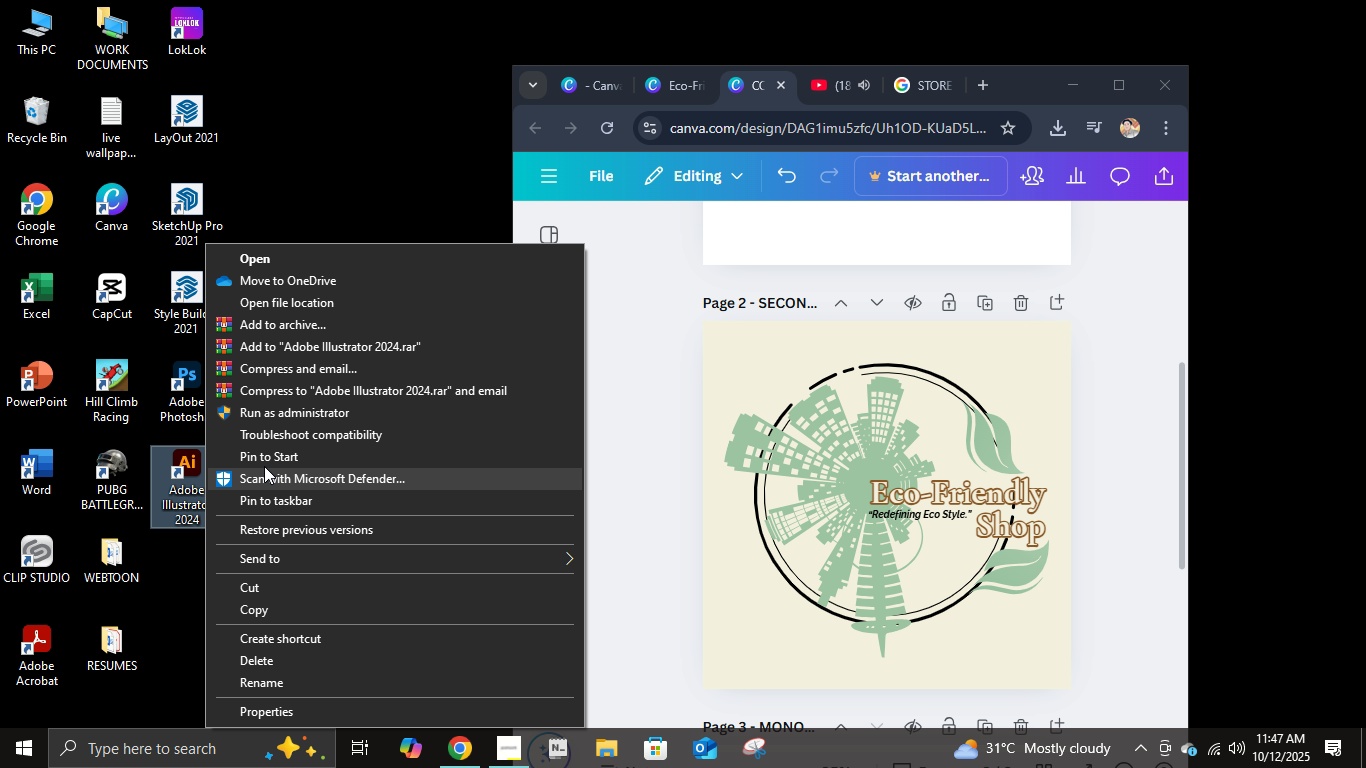 
double_click([295, 412])
 